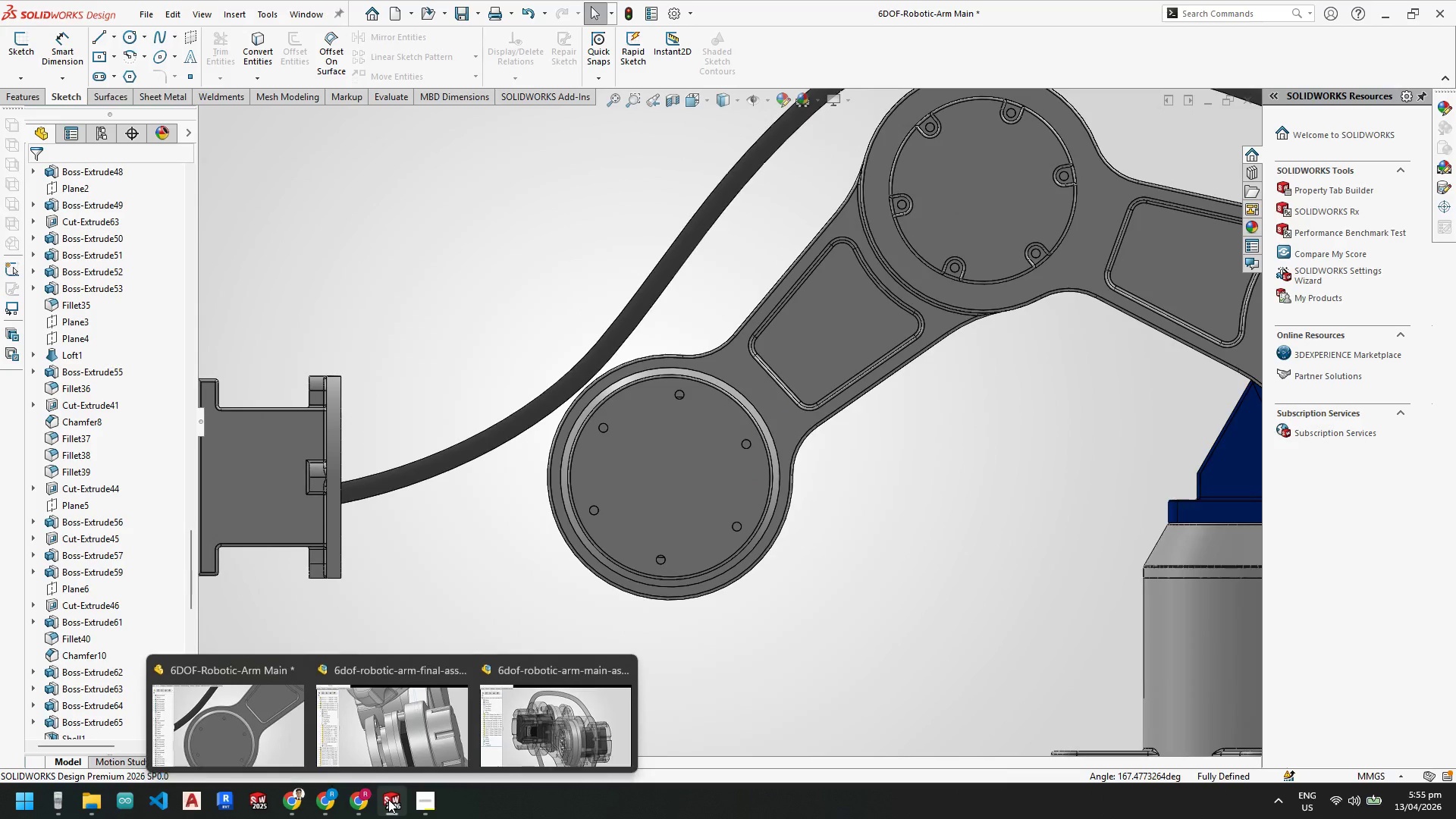 
left_click([393, 580])
 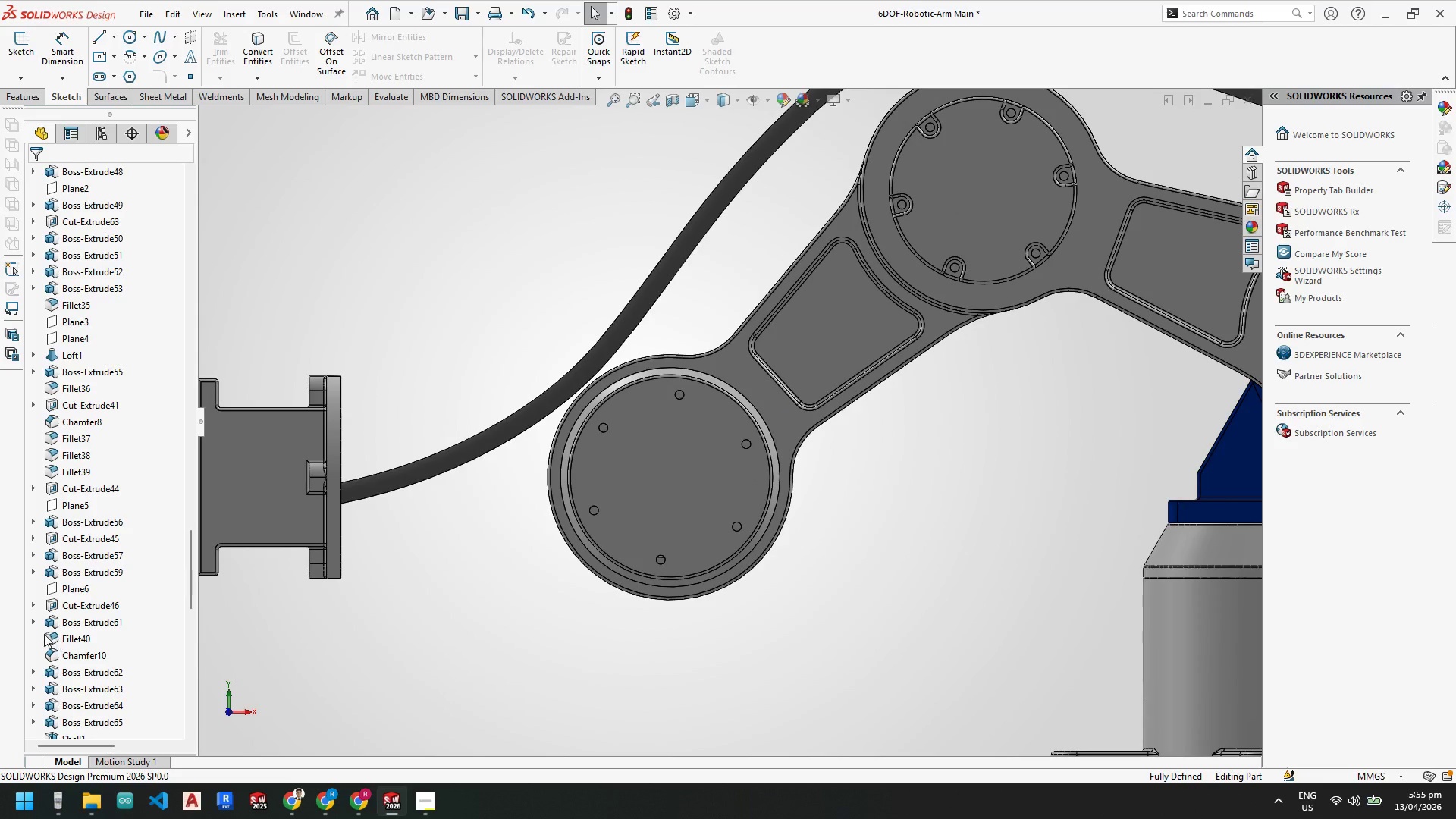 
scroll: coordinate [109, 704], scroll_direction: down, amount: 21.0
 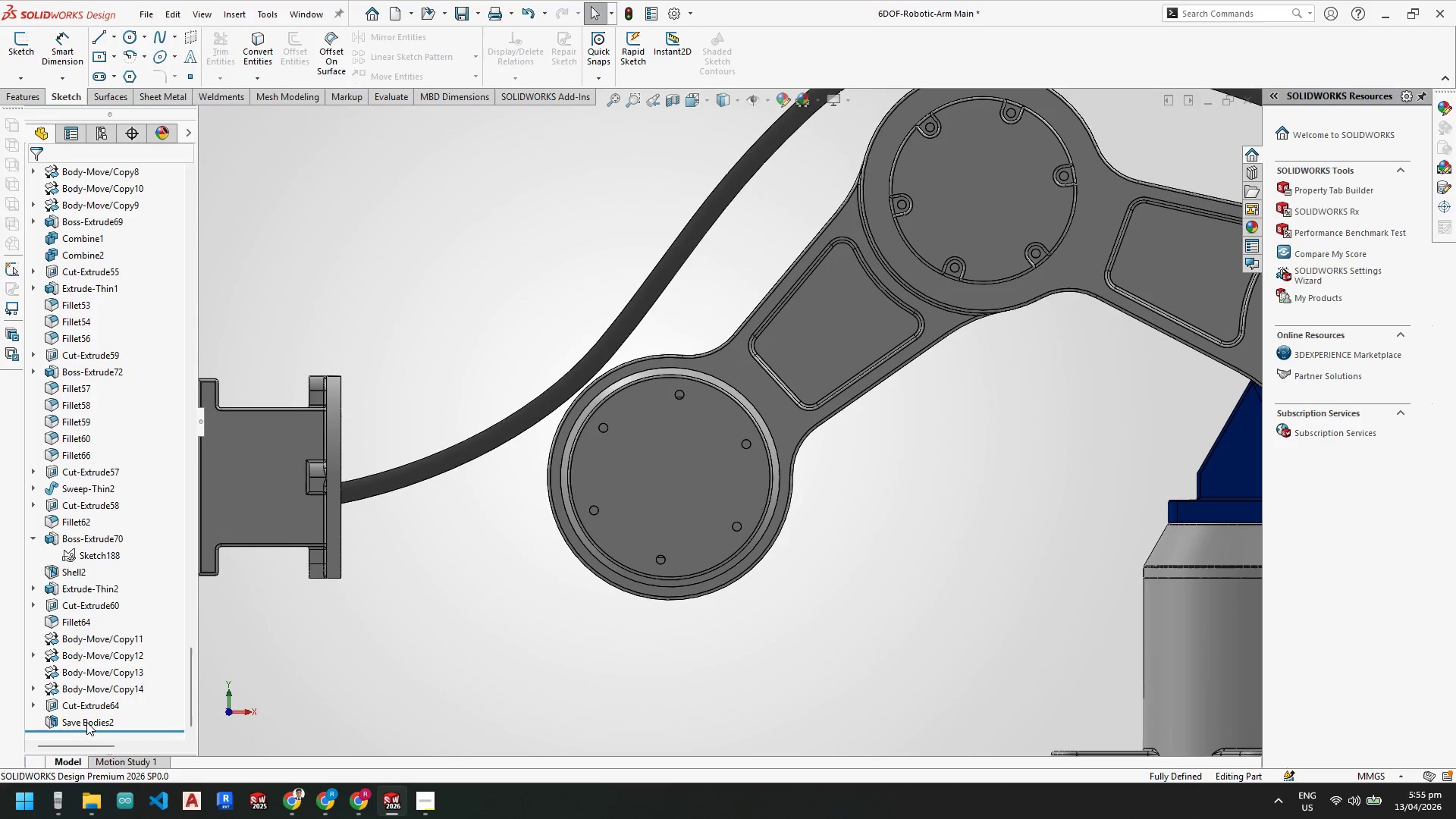 
right_click([86, 720])
 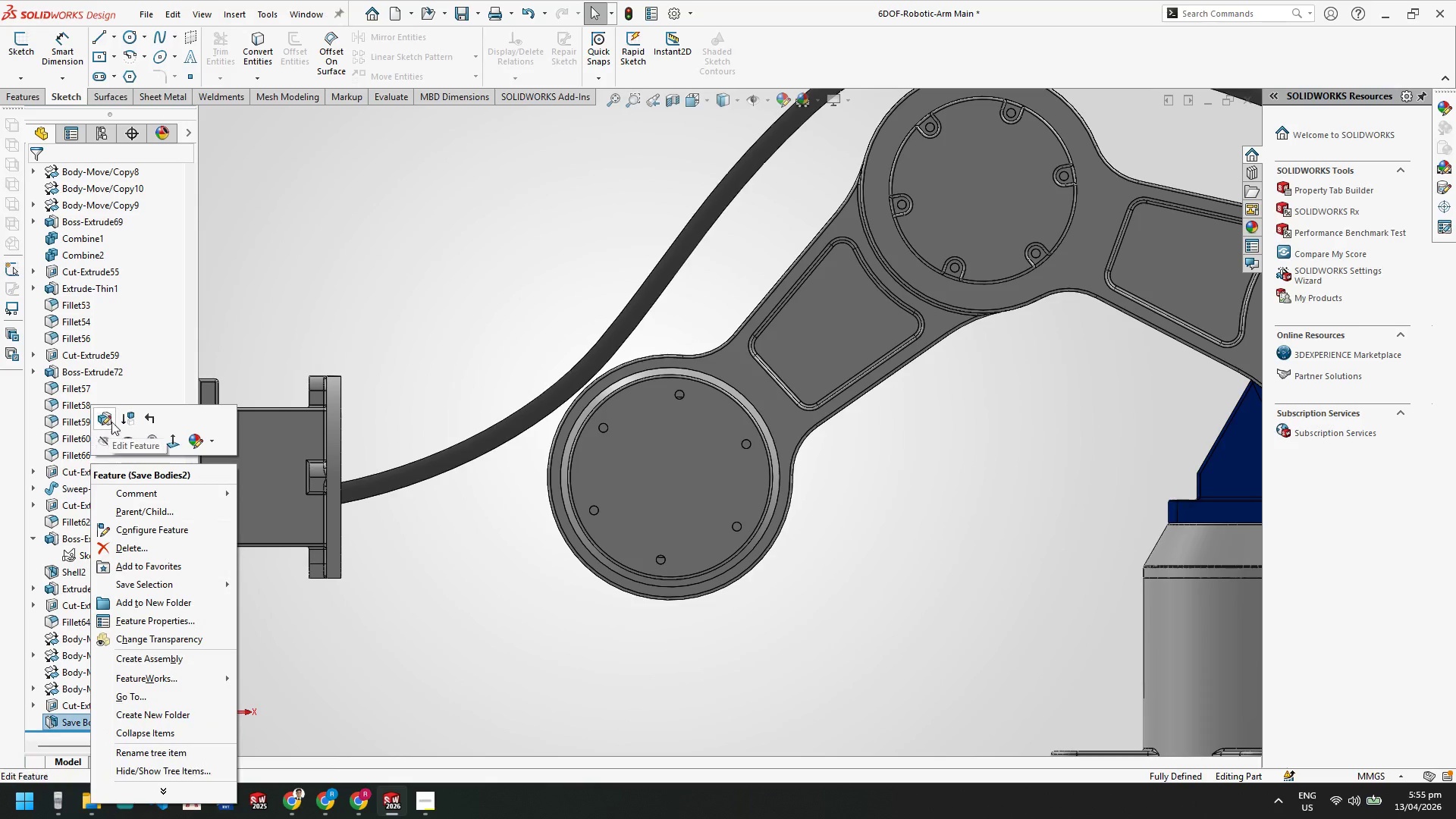 
left_click([107, 417])
 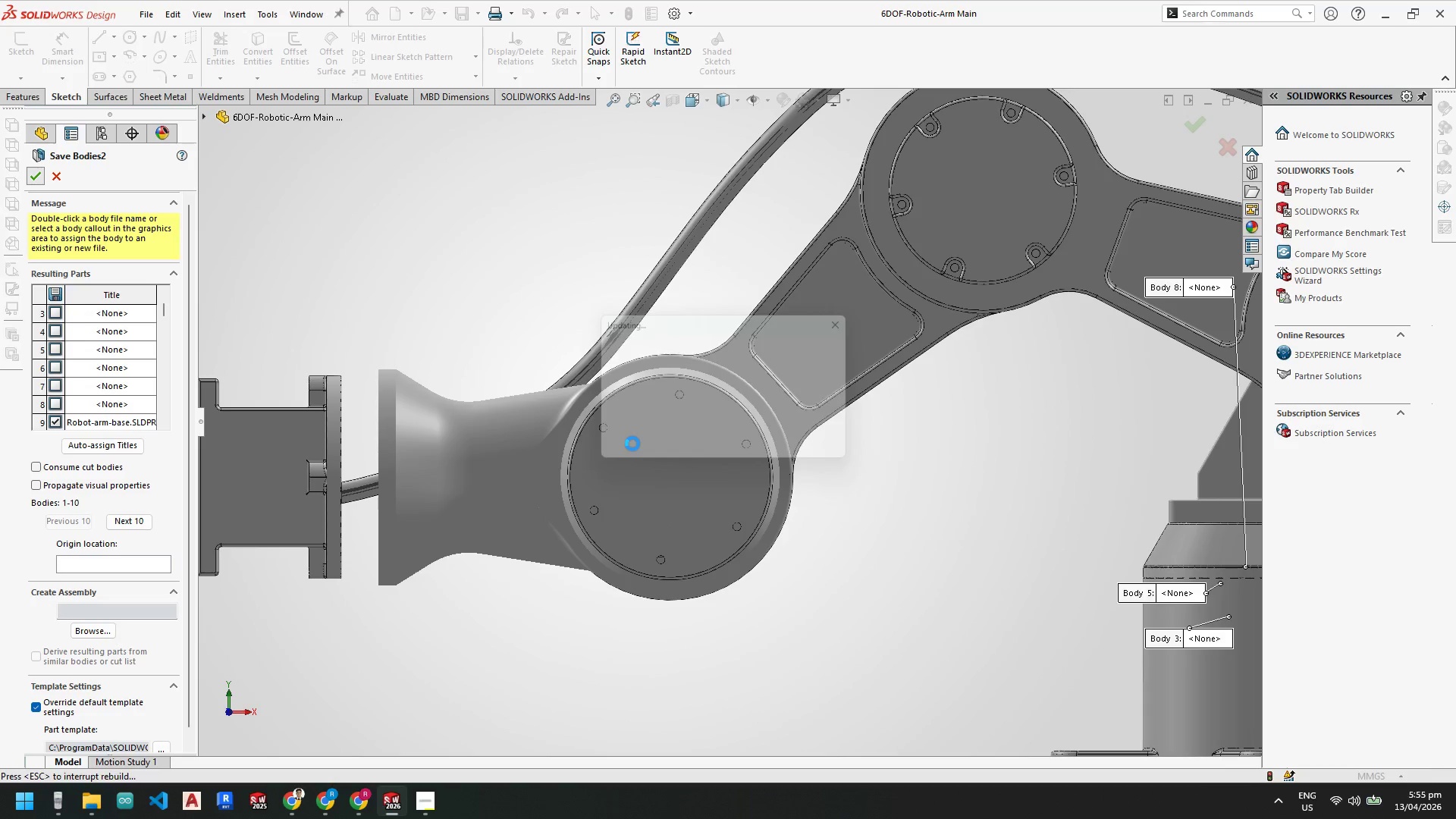 
wait(19.06)
 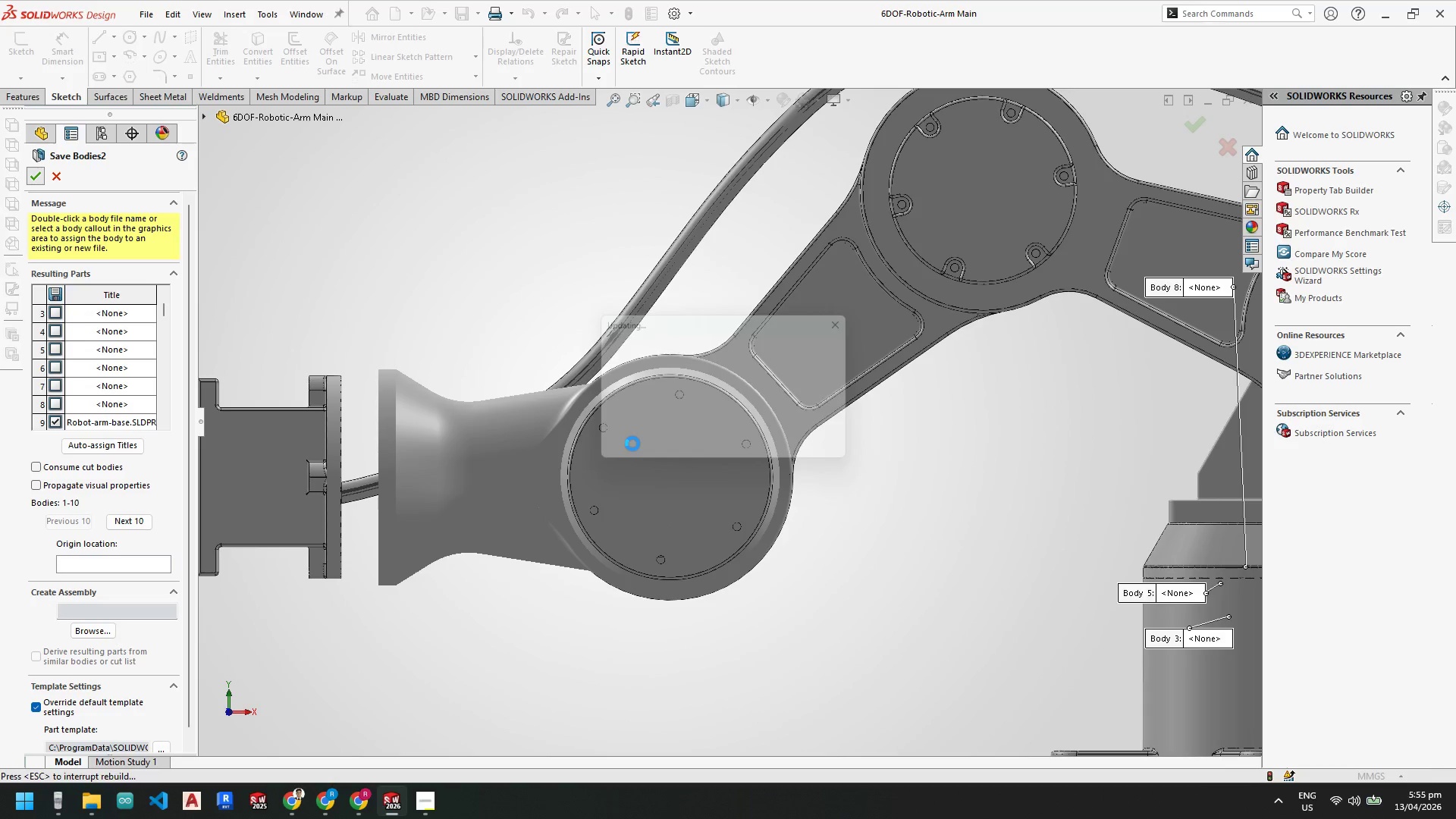 
left_click([418, 735])
 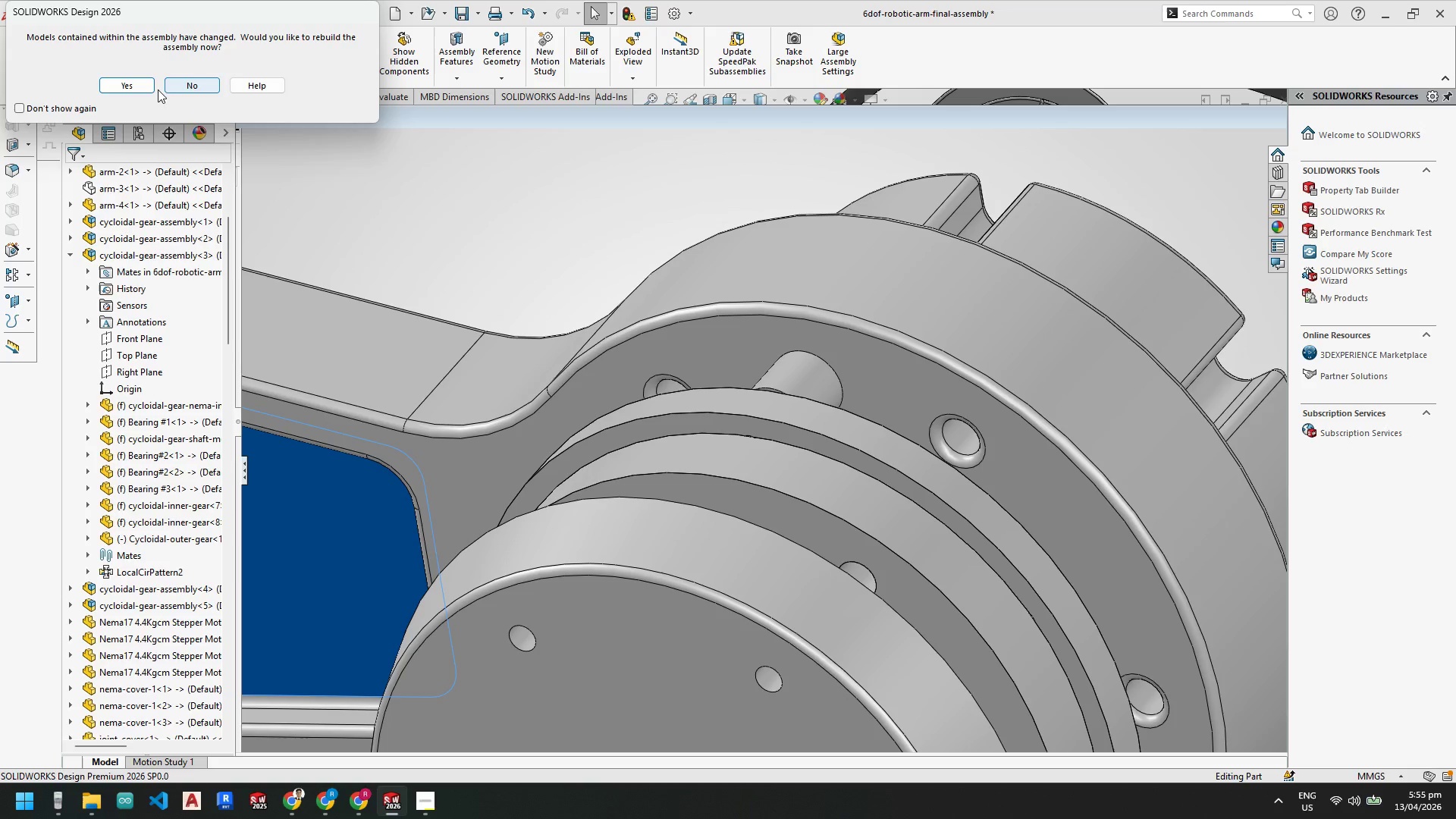 
left_click([138, 93])
 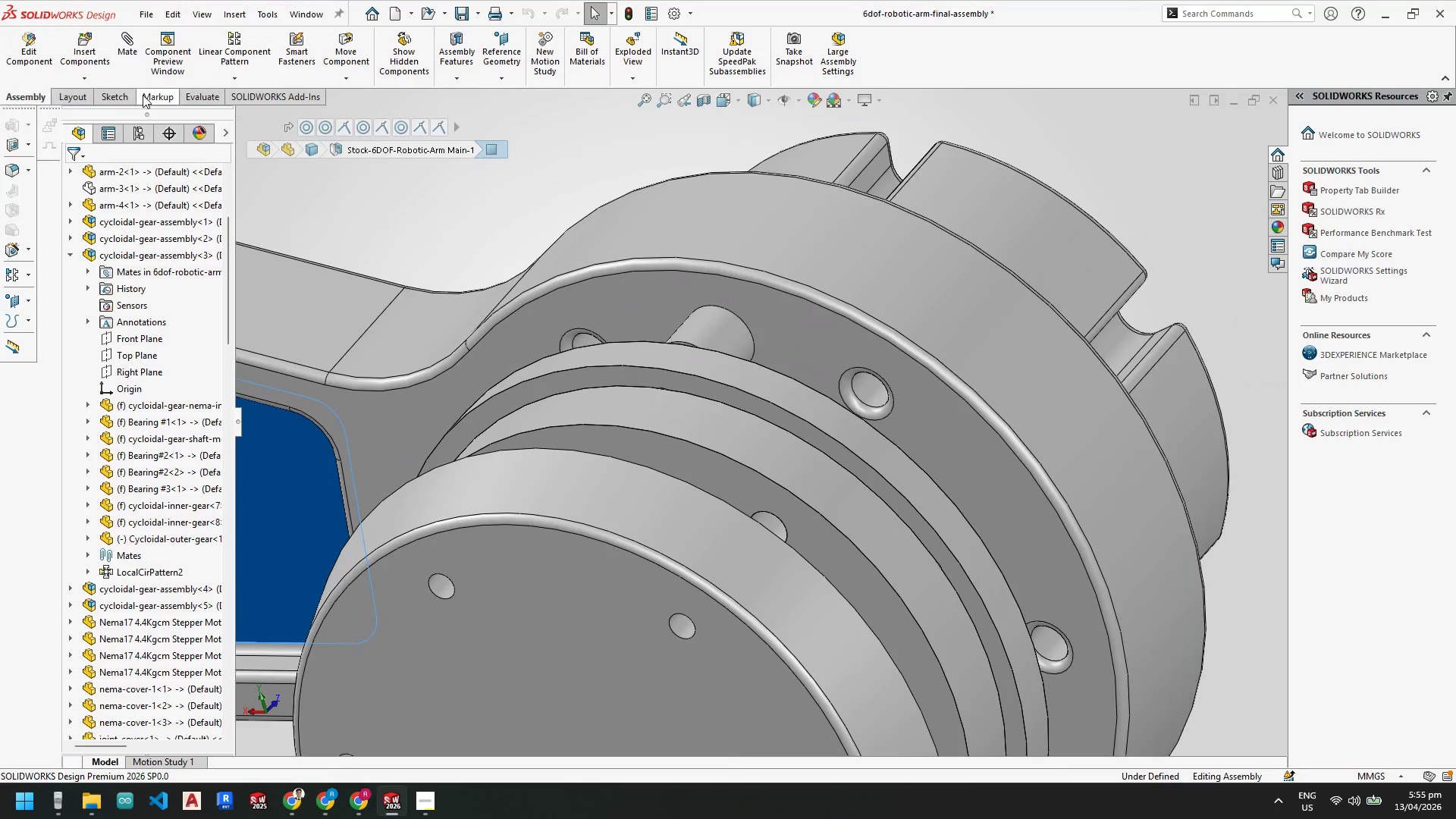 
scroll: coordinate [756, 431], scroll_direction: up, amount: 5.0
 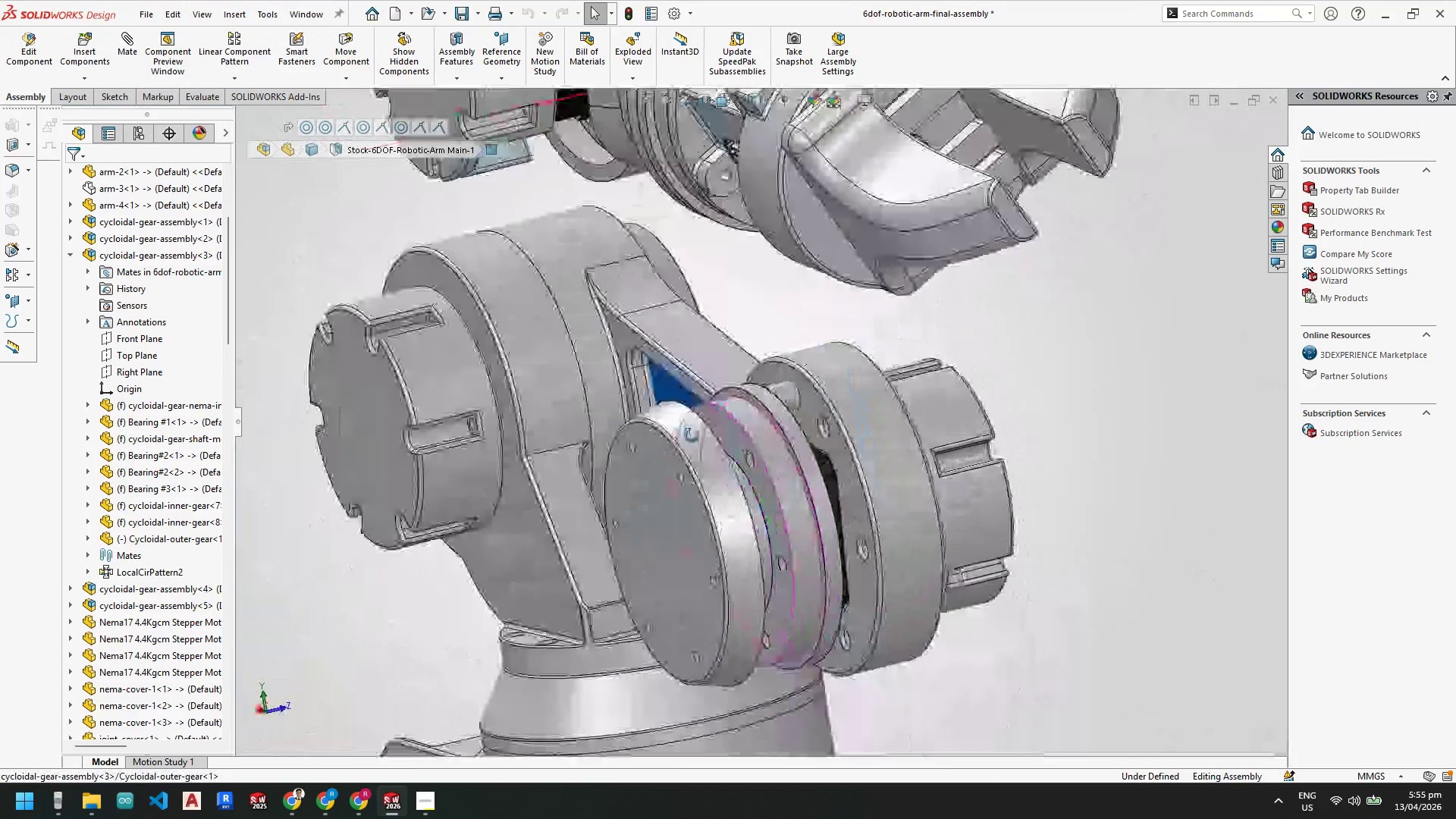 
scroll: coordinate [821, 422], scroll_direction: down, amount: 3.0
 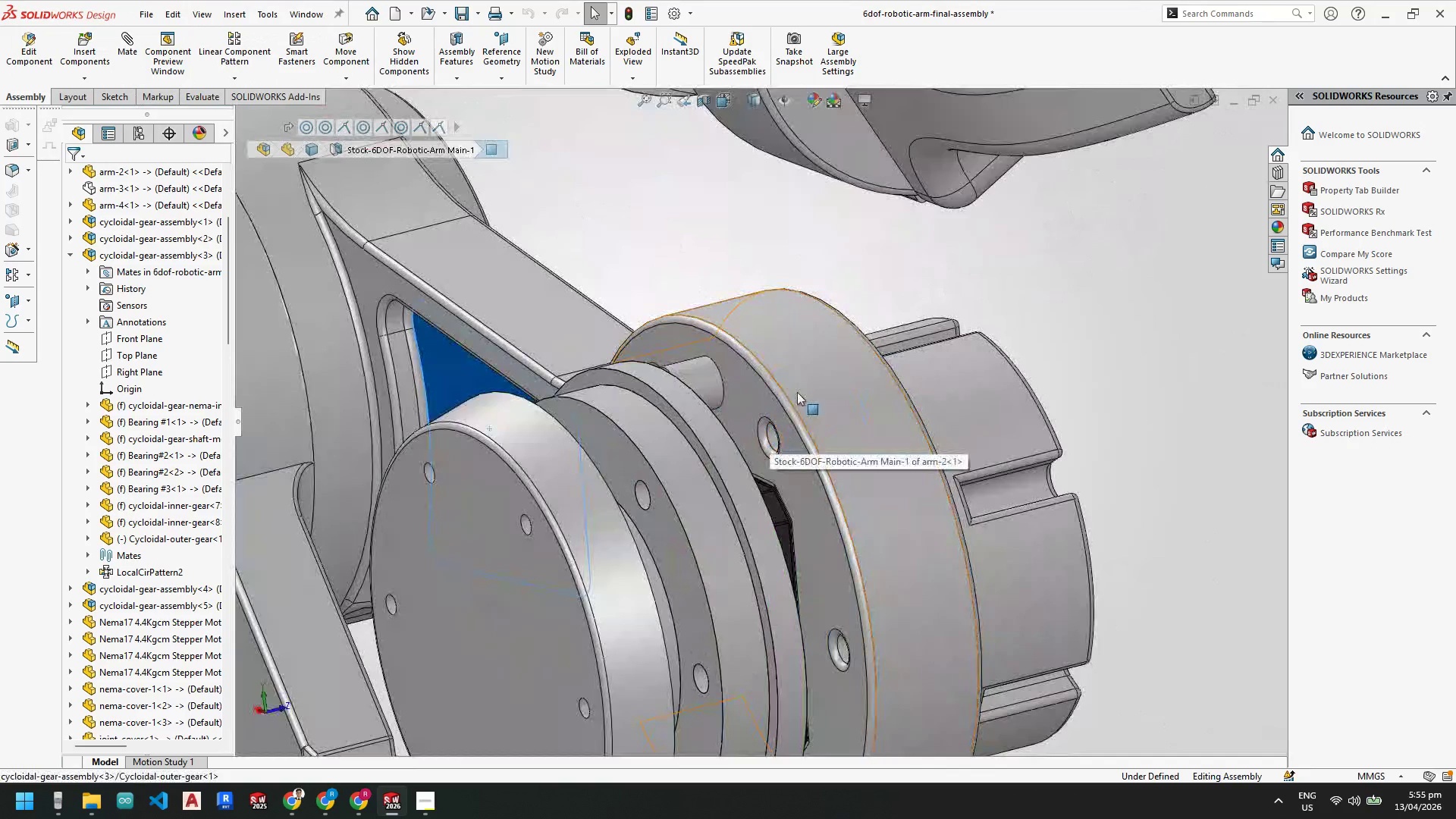 
left_click([799, 390])
 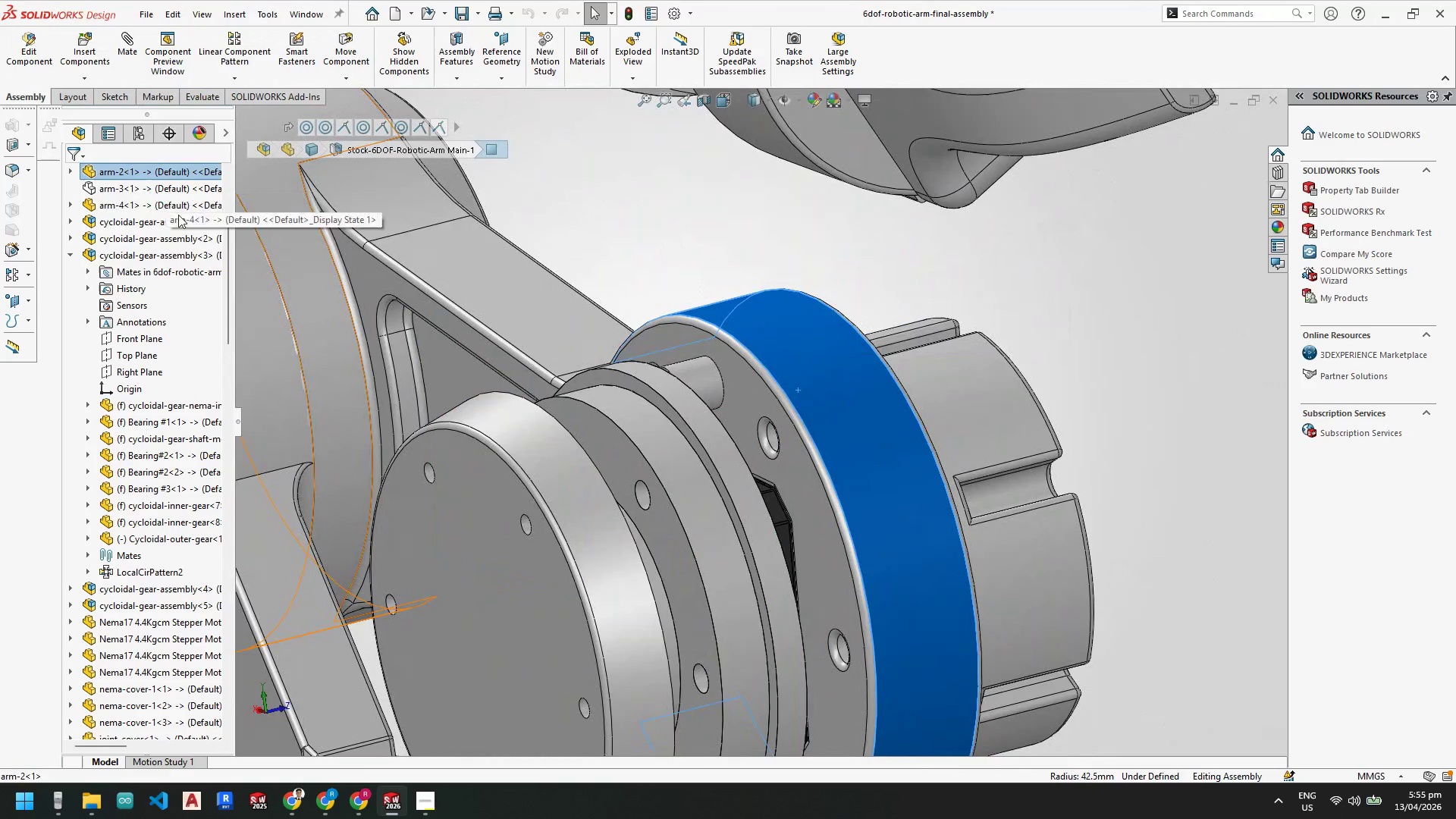 
left_click([127, 187])
 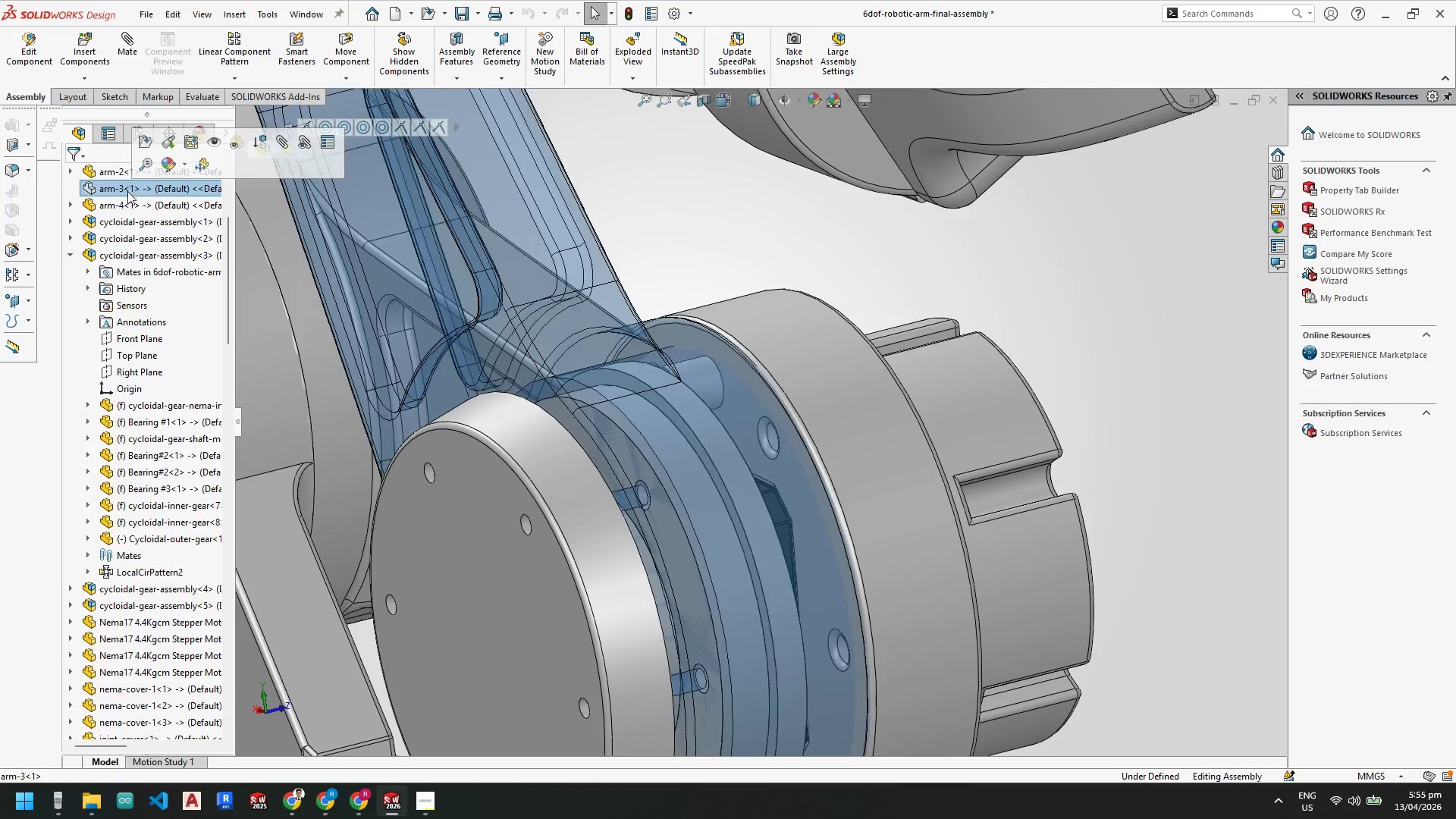 
scroll: coordinate [344, 419], scroll_direction: up, amount: 3.0
 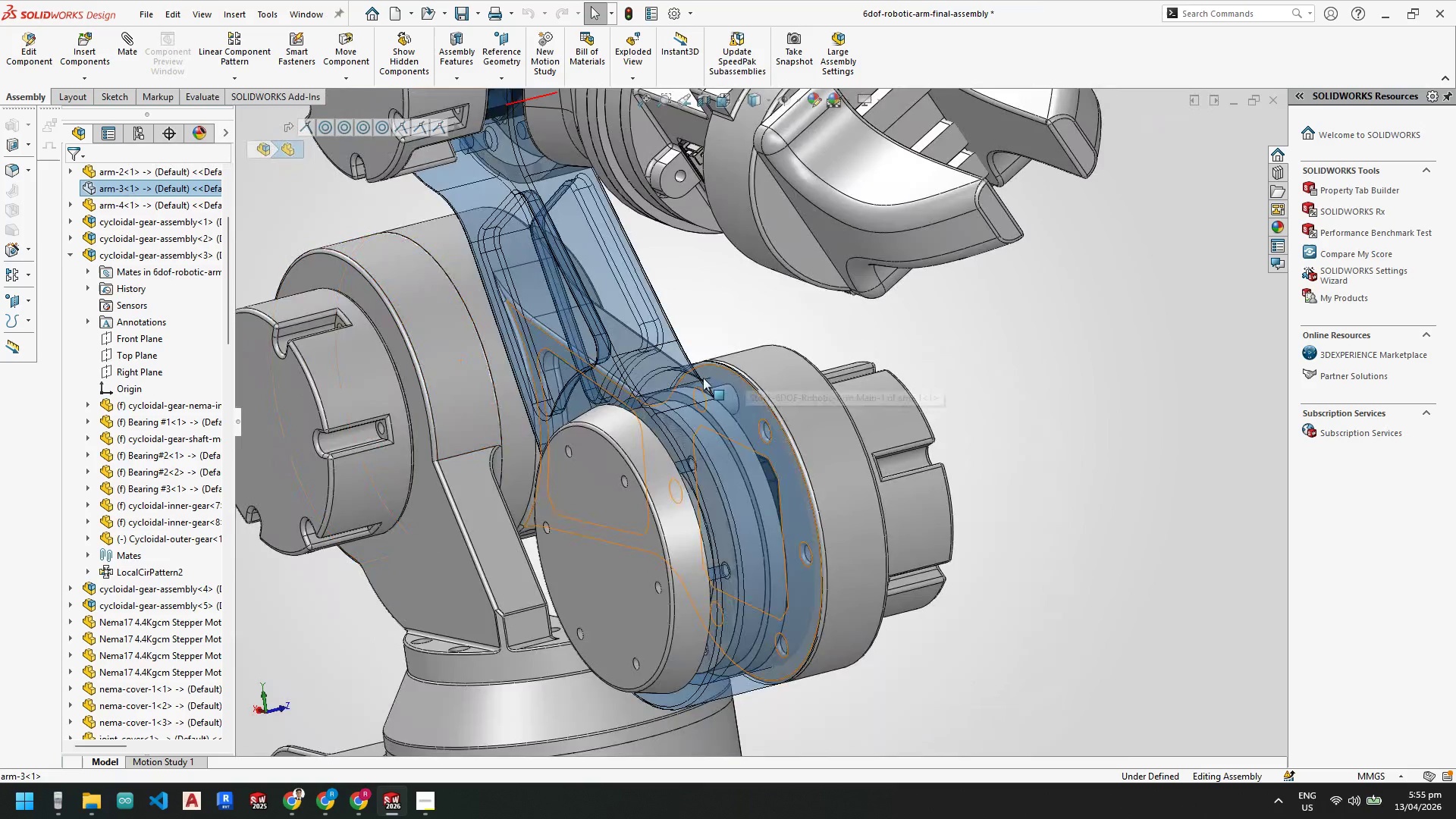 
scroll: coordinate [699, 381], scroll_direction: down, amount: 3.0
 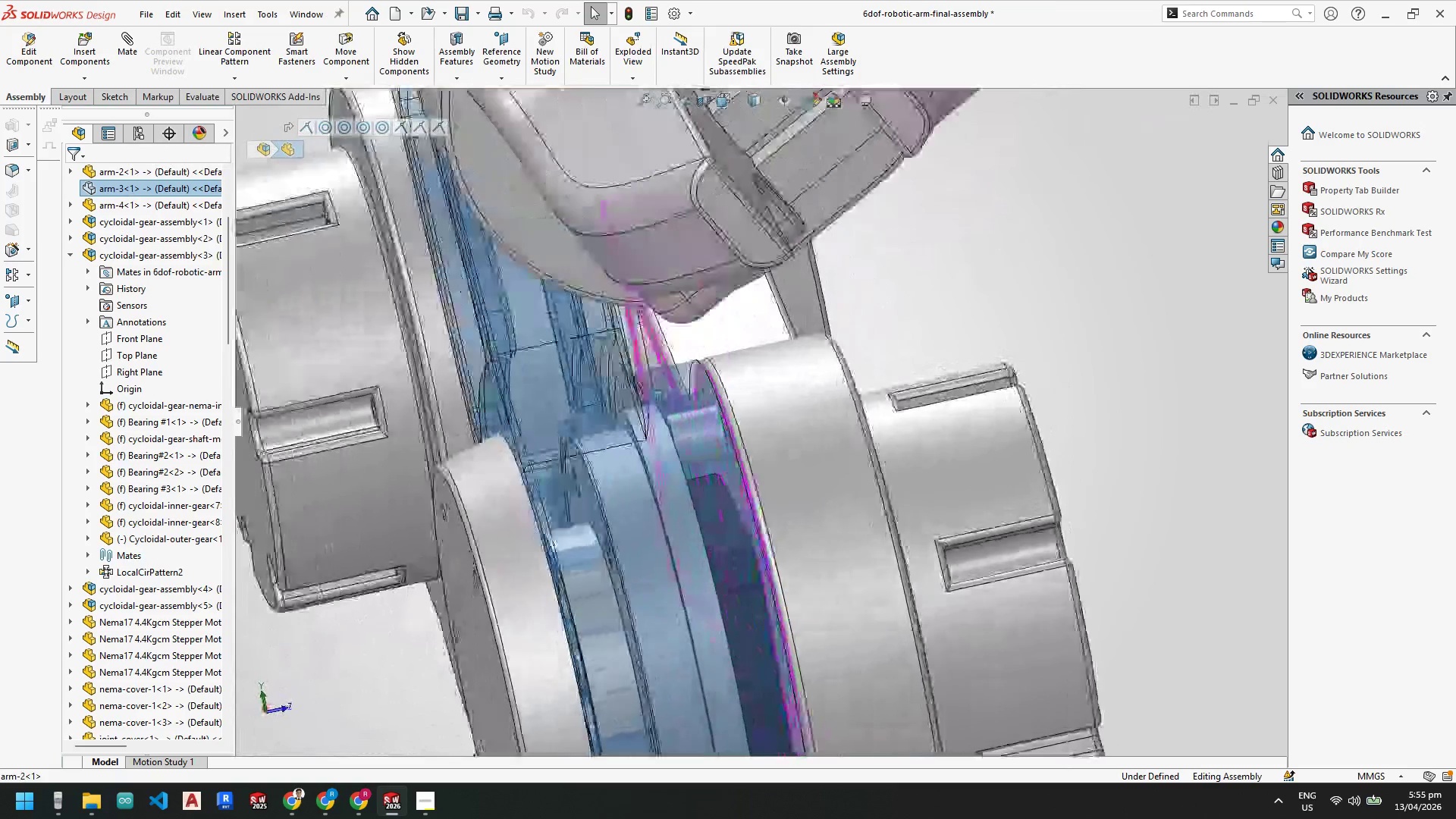 
wait(6.57)
 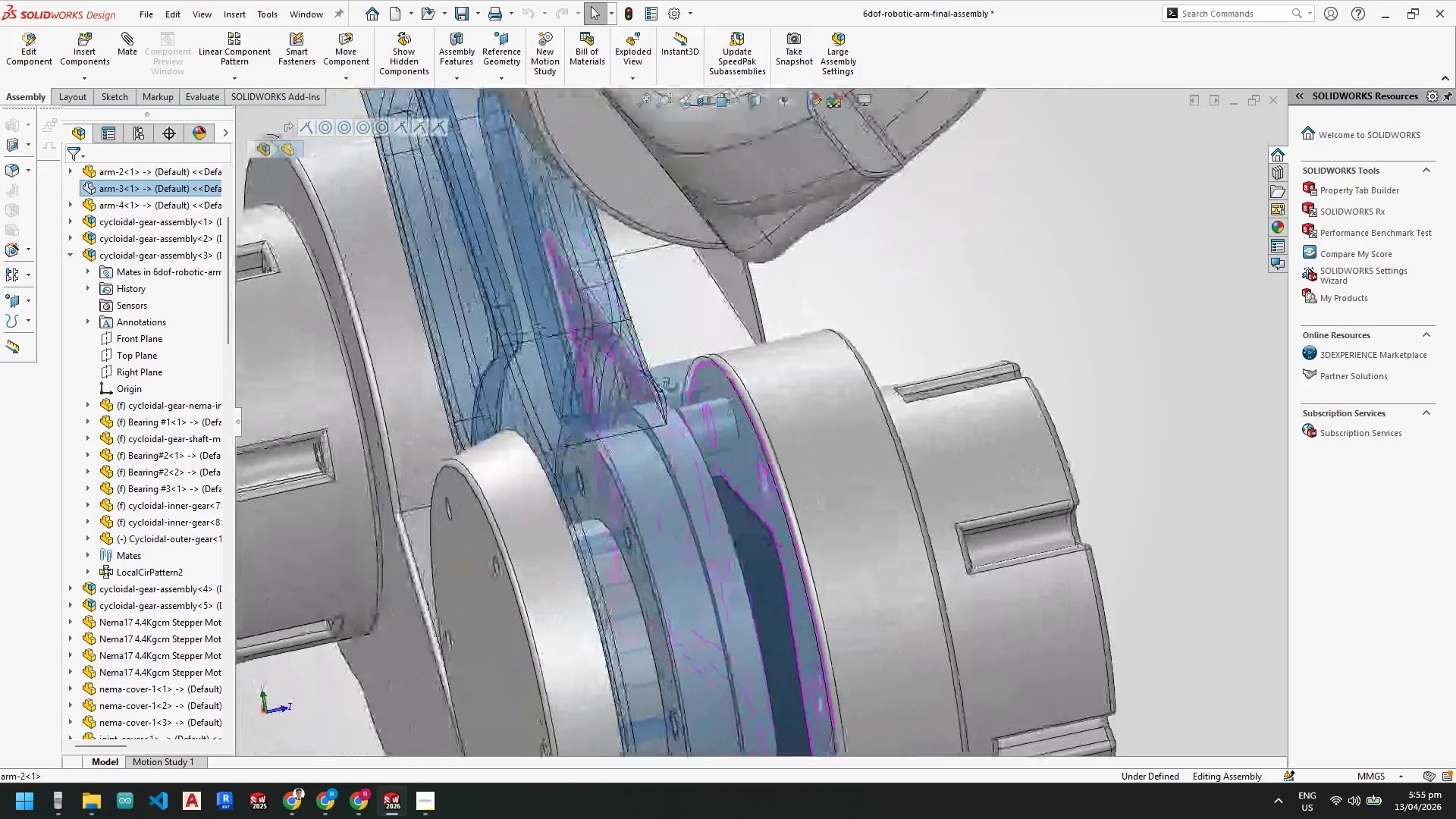 
scroll: coordinate [874, 525], scroll_direction: up, amount: 6.0
 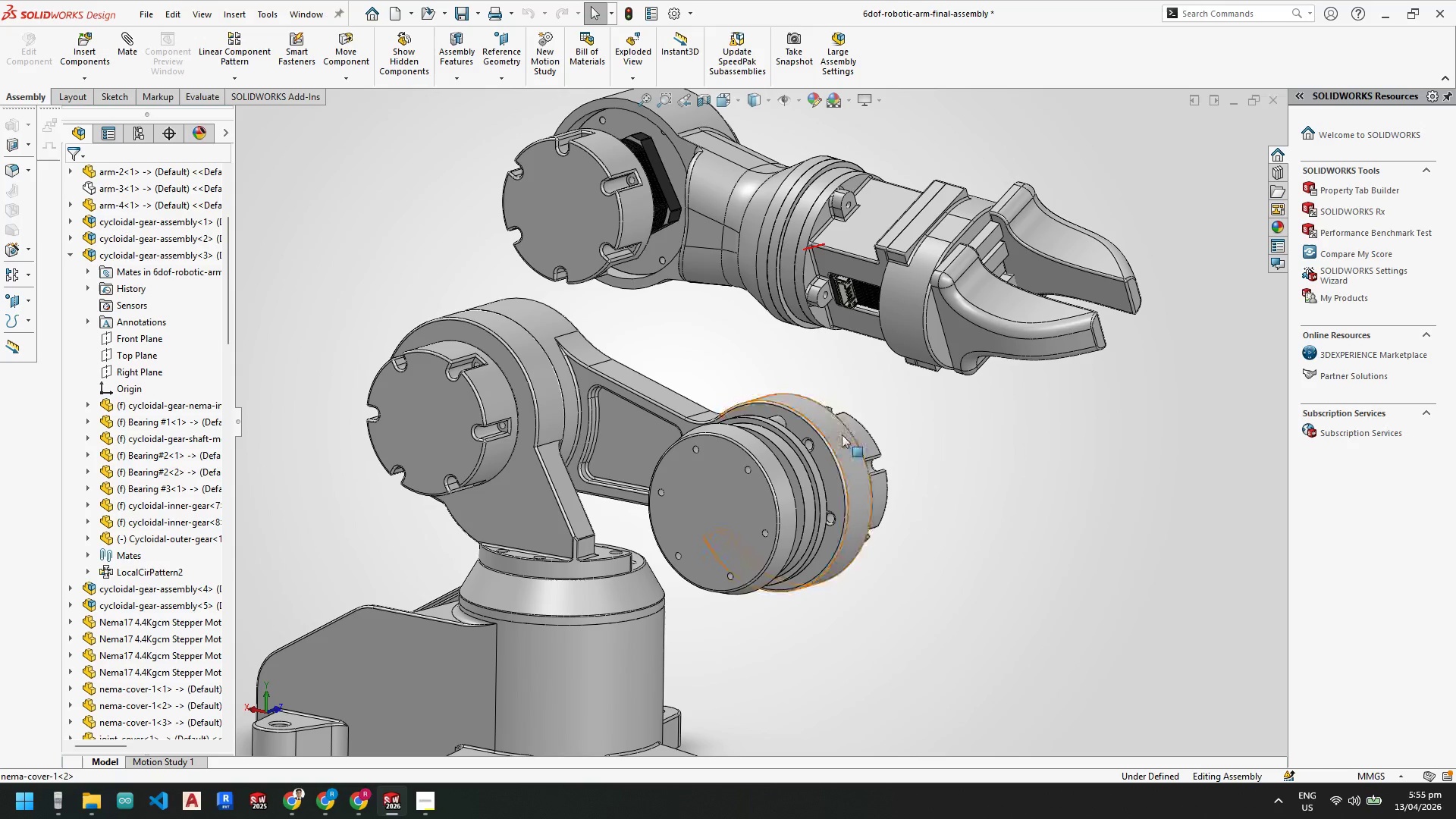 
left_click([837, 435])
 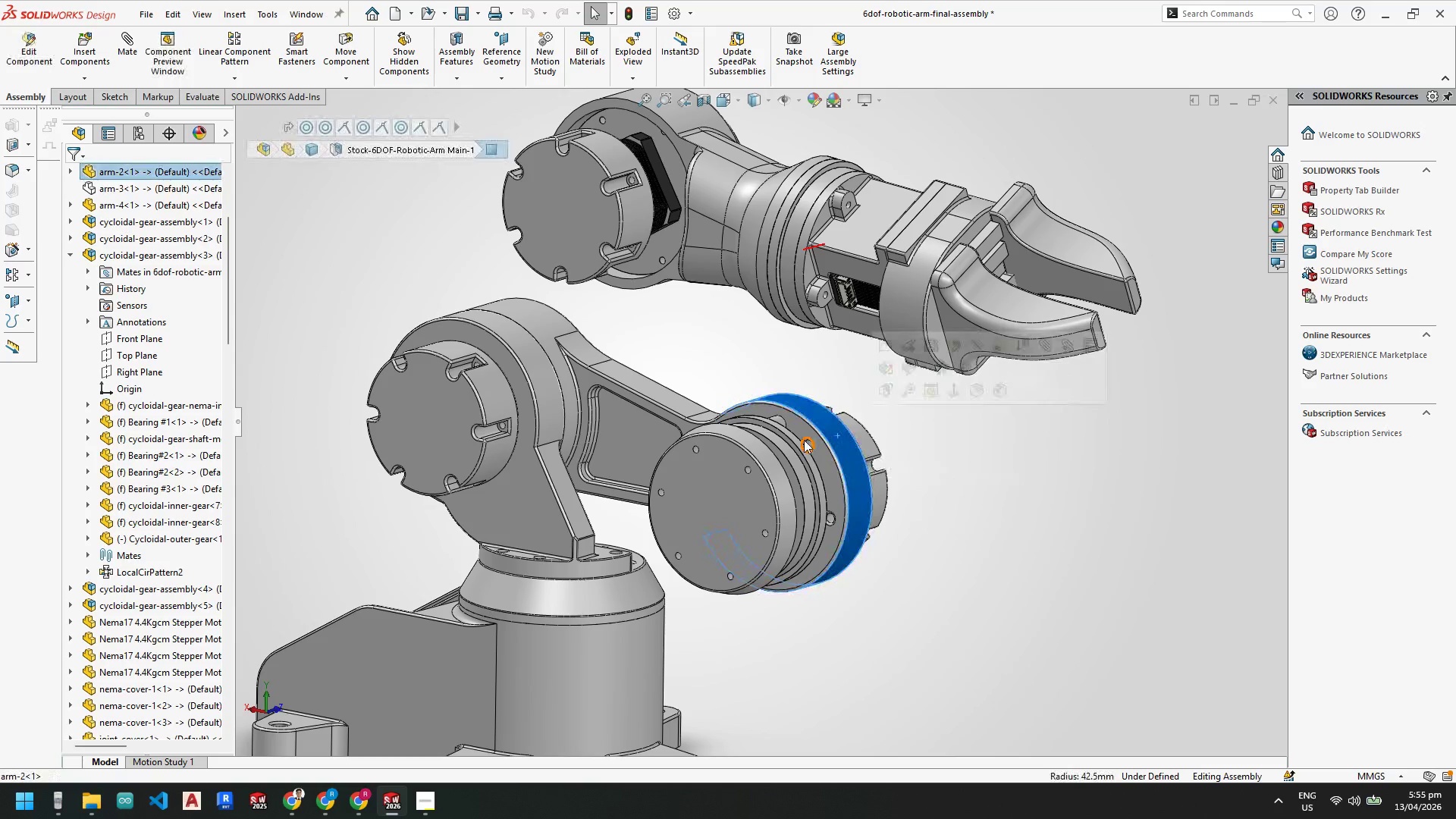 
scroll: coordinate [804, 441], scroll_direction: down, amount: 4.0
 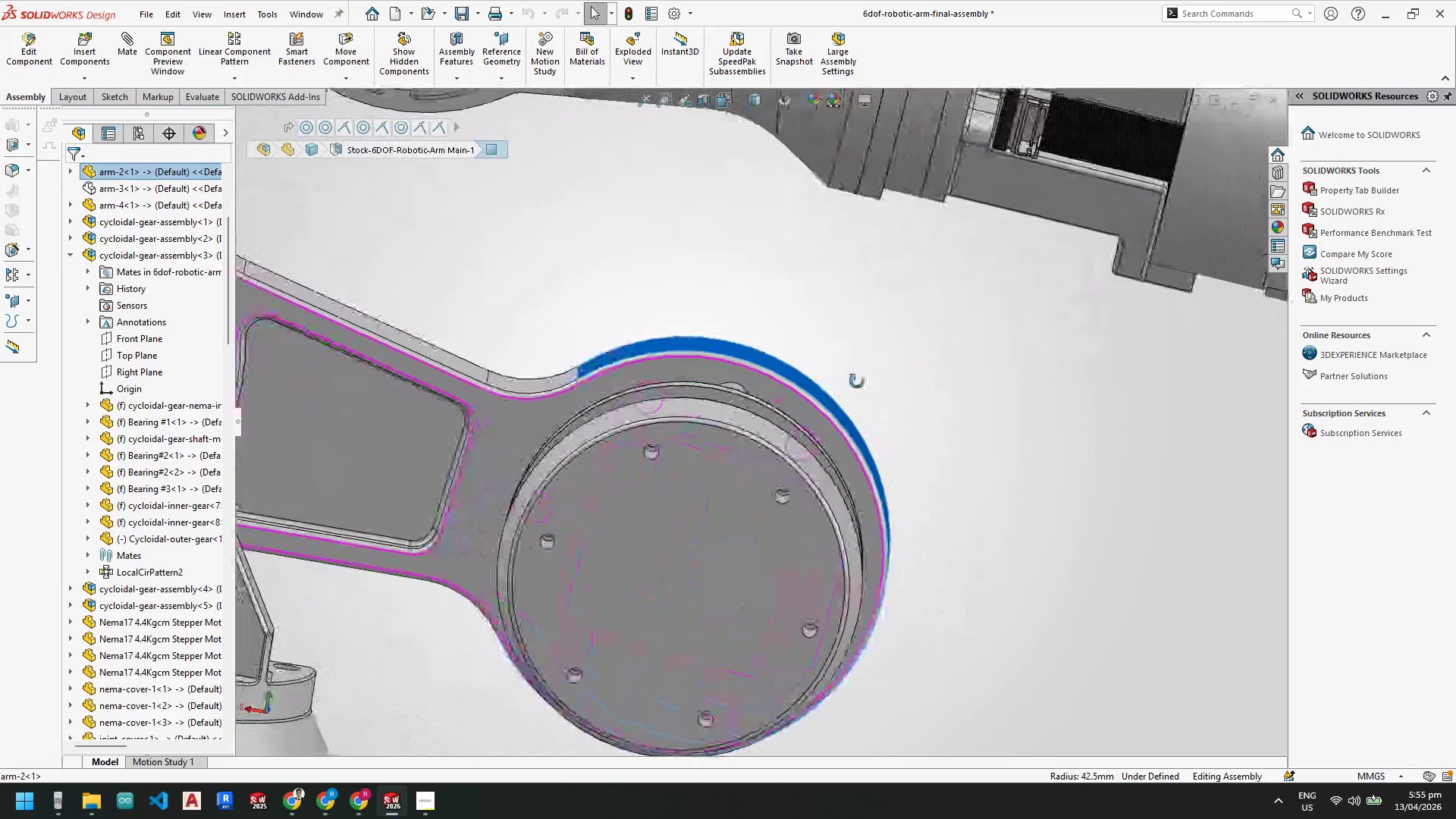 
wait(5.32)
 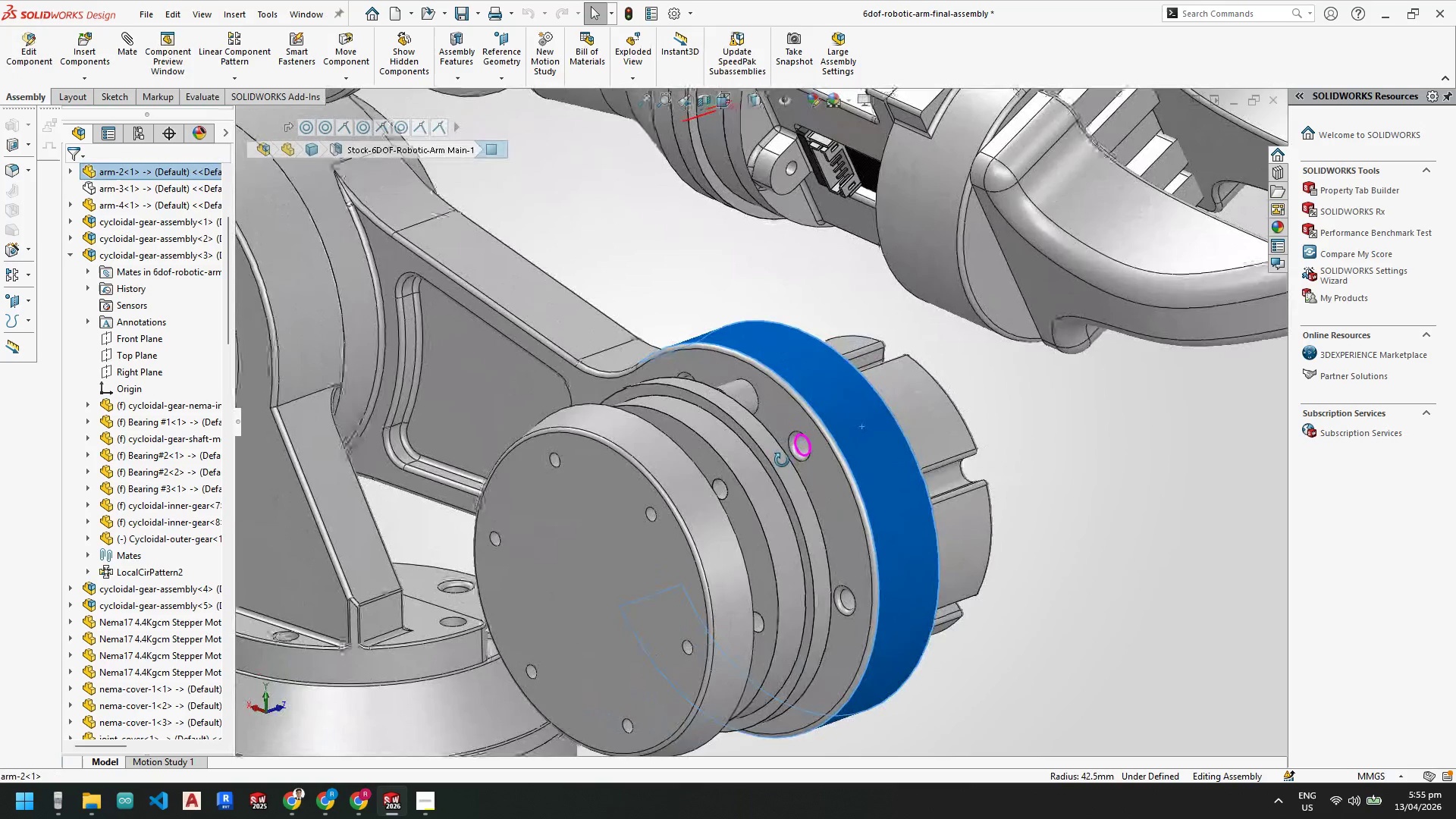 
scroll: coordinate [768, 504], scroll_direction: up, amount: 6.0
 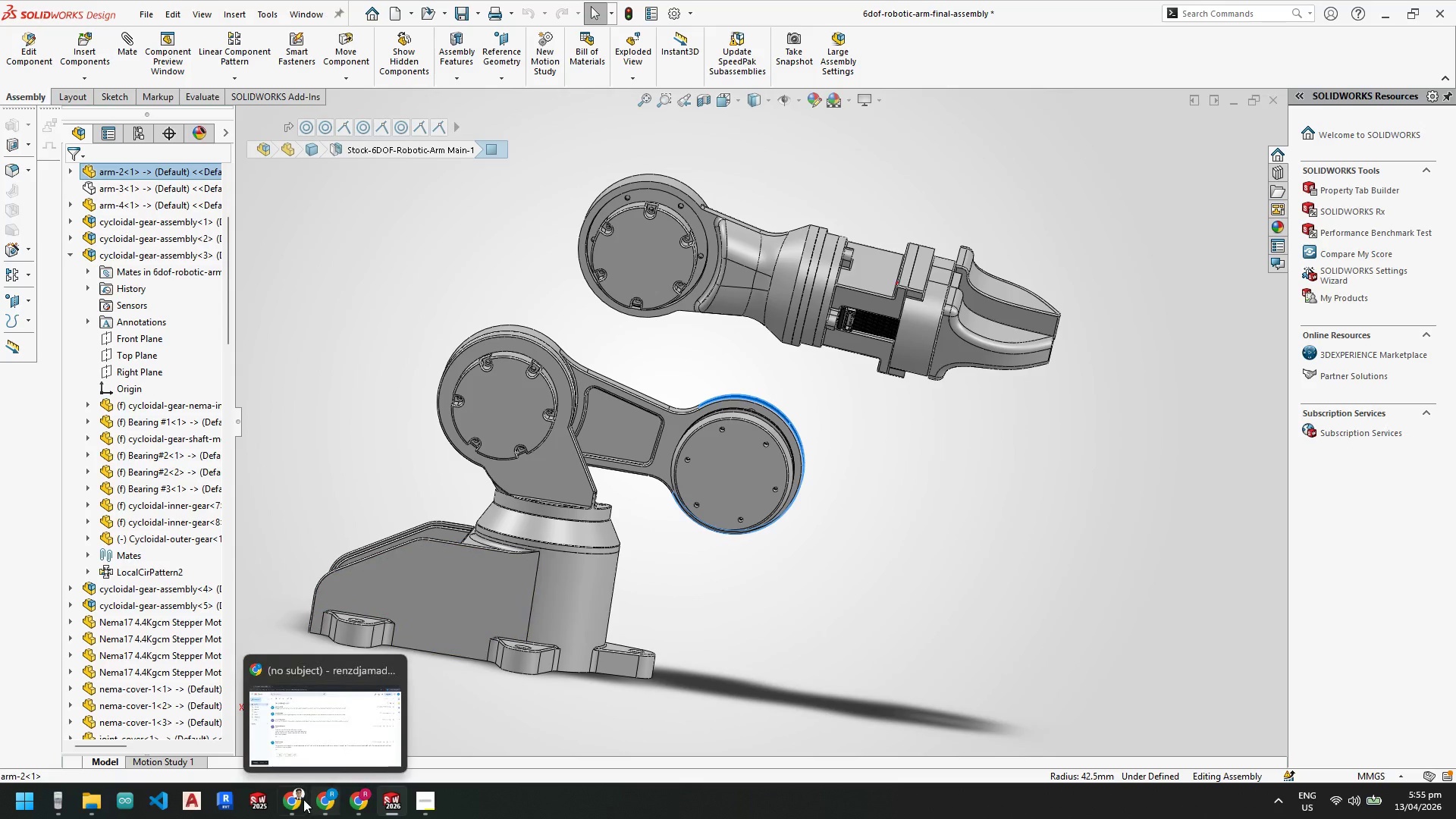 
left_click([224, 719])
 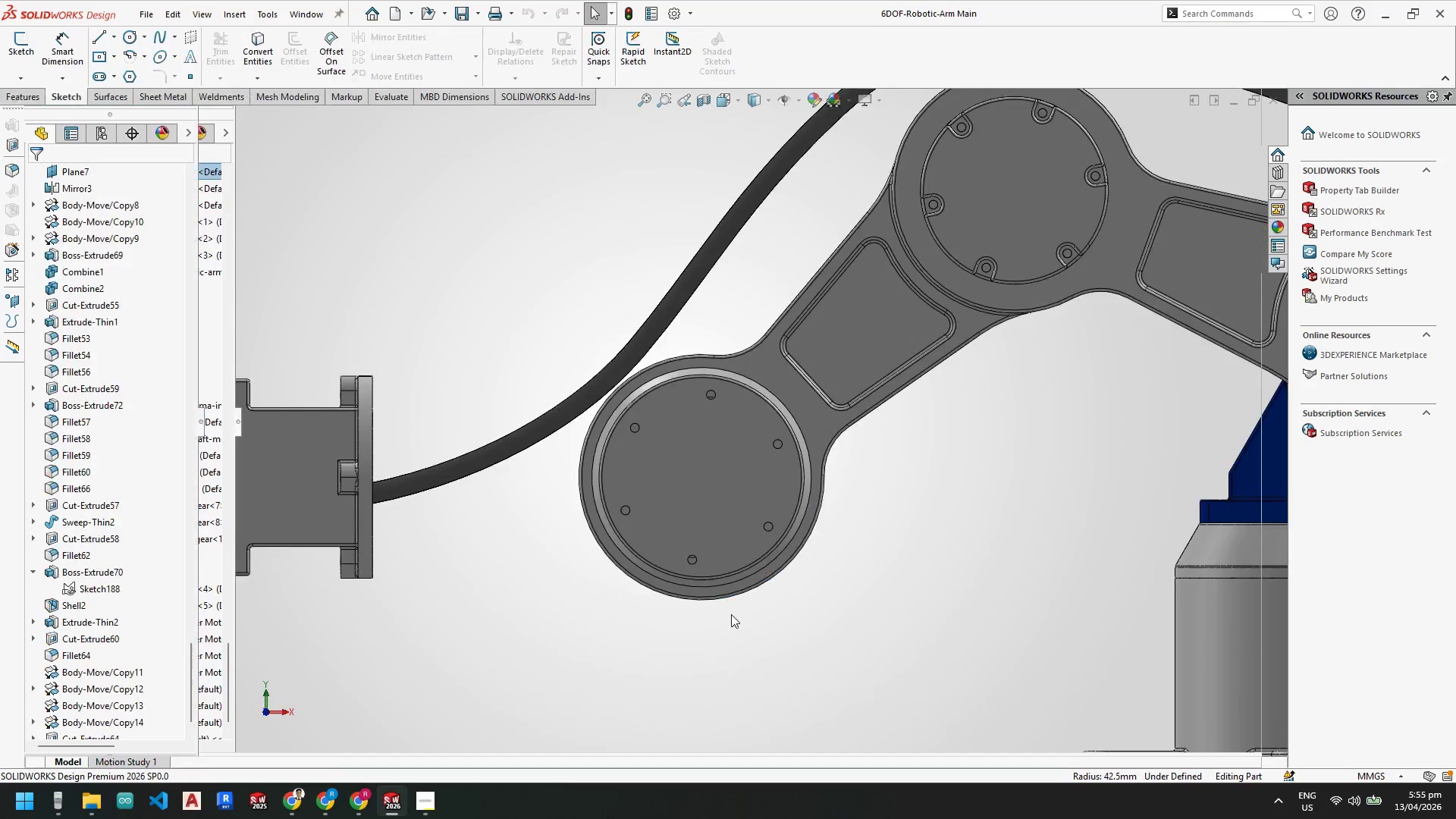 
scroll: coordinate [761, 563], scroll_direction: up, amount: 6.0
 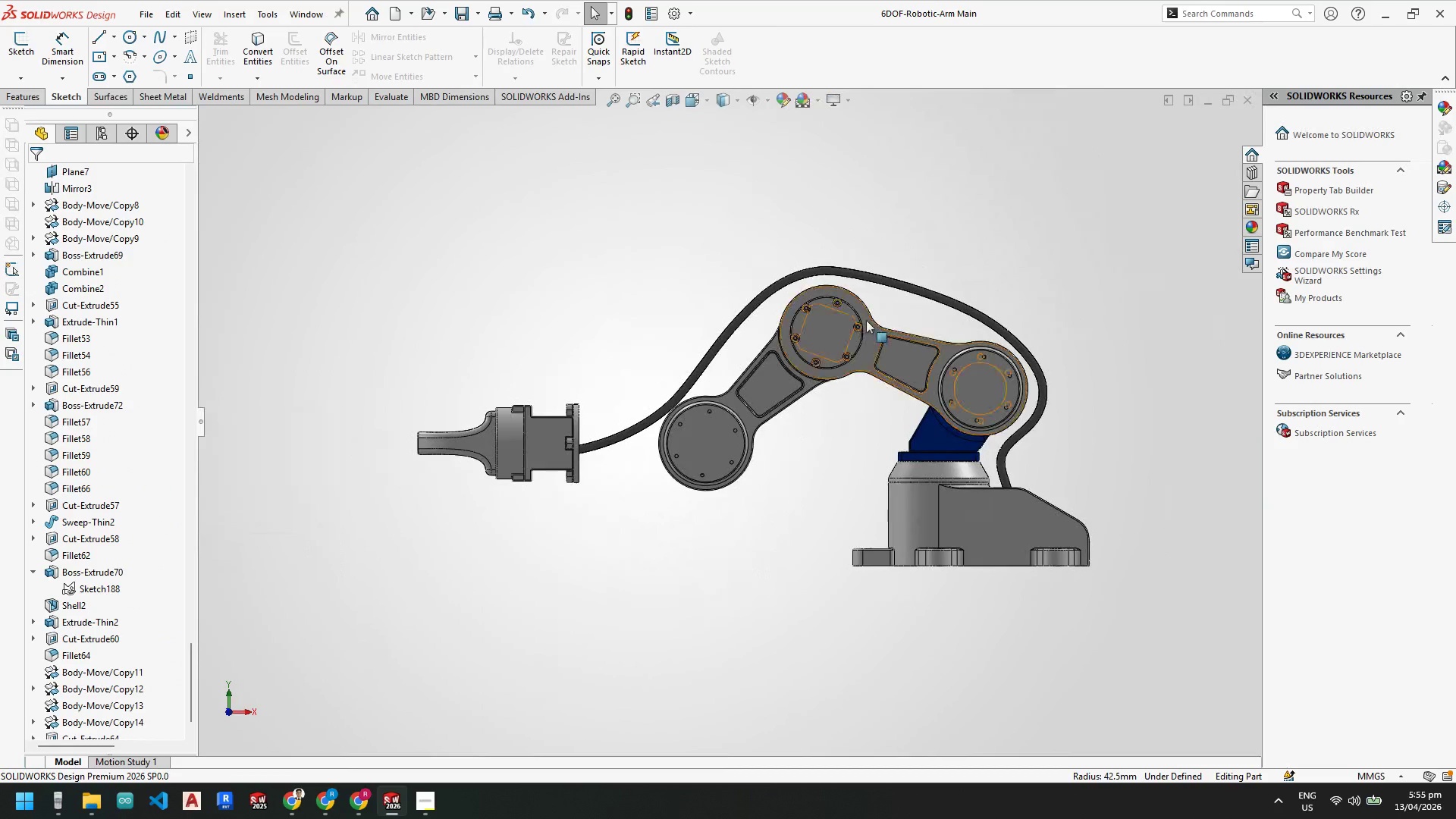 
scroll: coordinate [600, 501], scroll_direction: down, amount: 6.0
 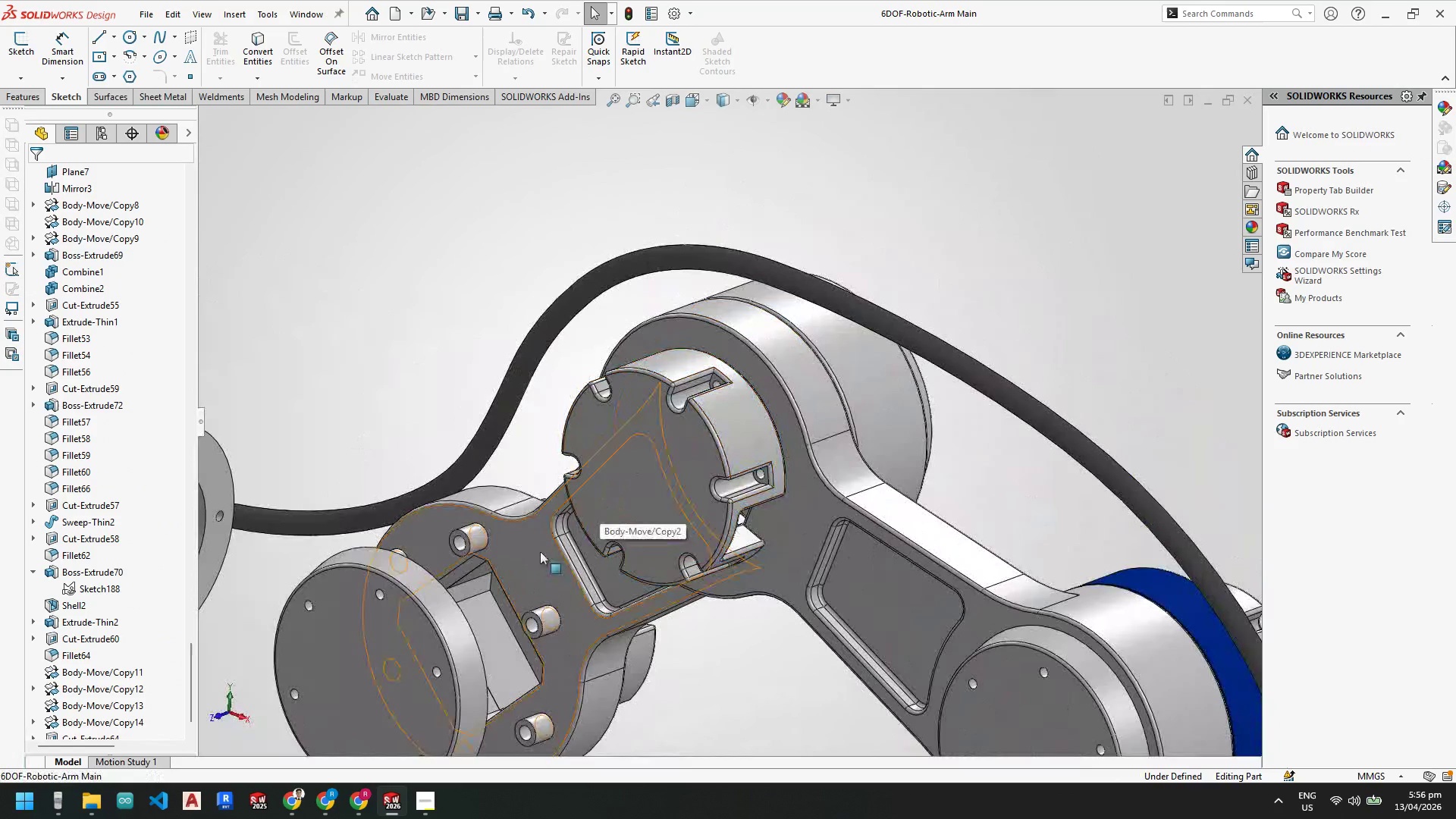 
scroll: coordinate [529, 557], scroll_direction: up, amount: 1.0
 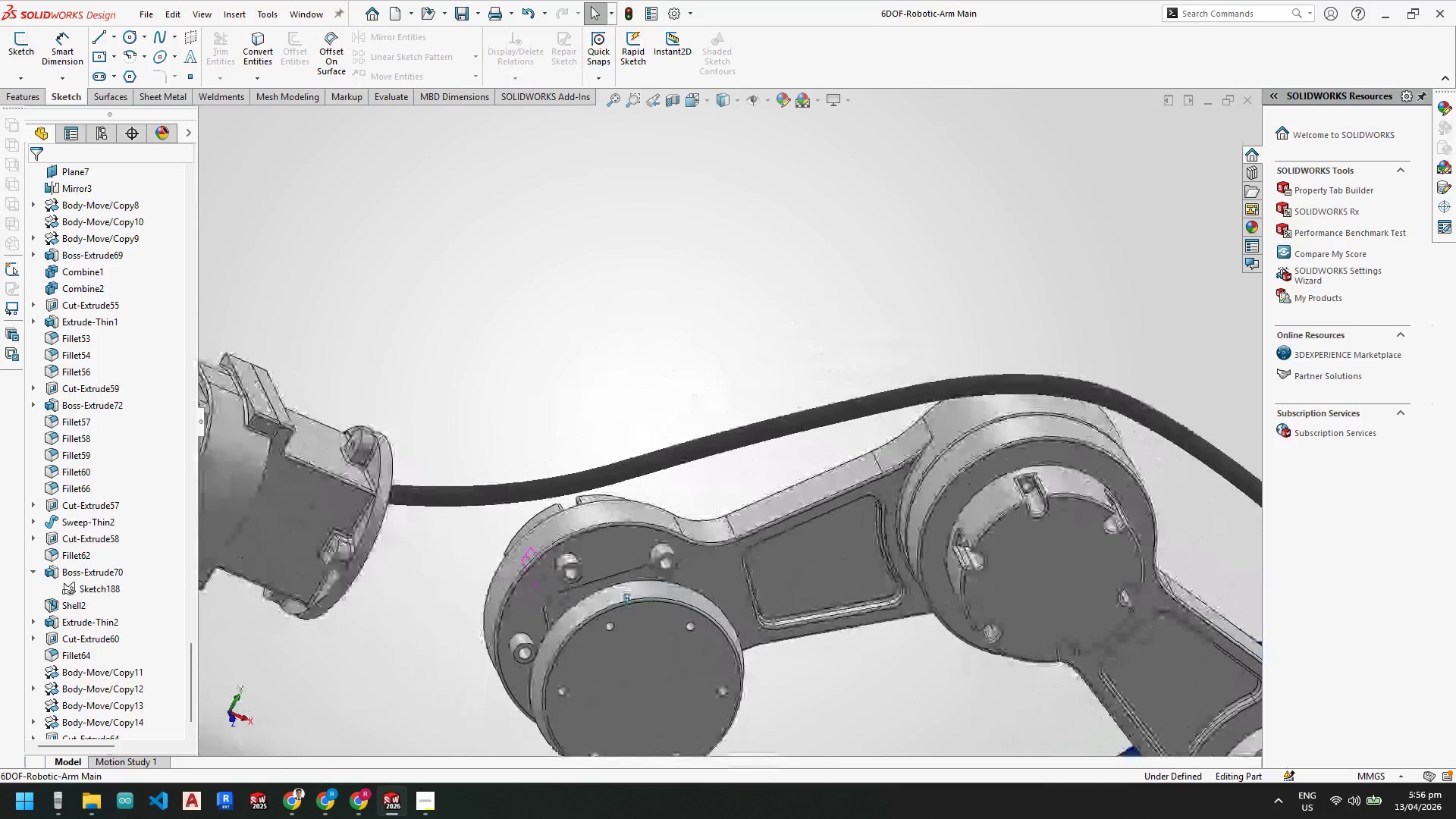 
scroll: coordinate [493, 491], scroll_direction: down, amount: 3.0
 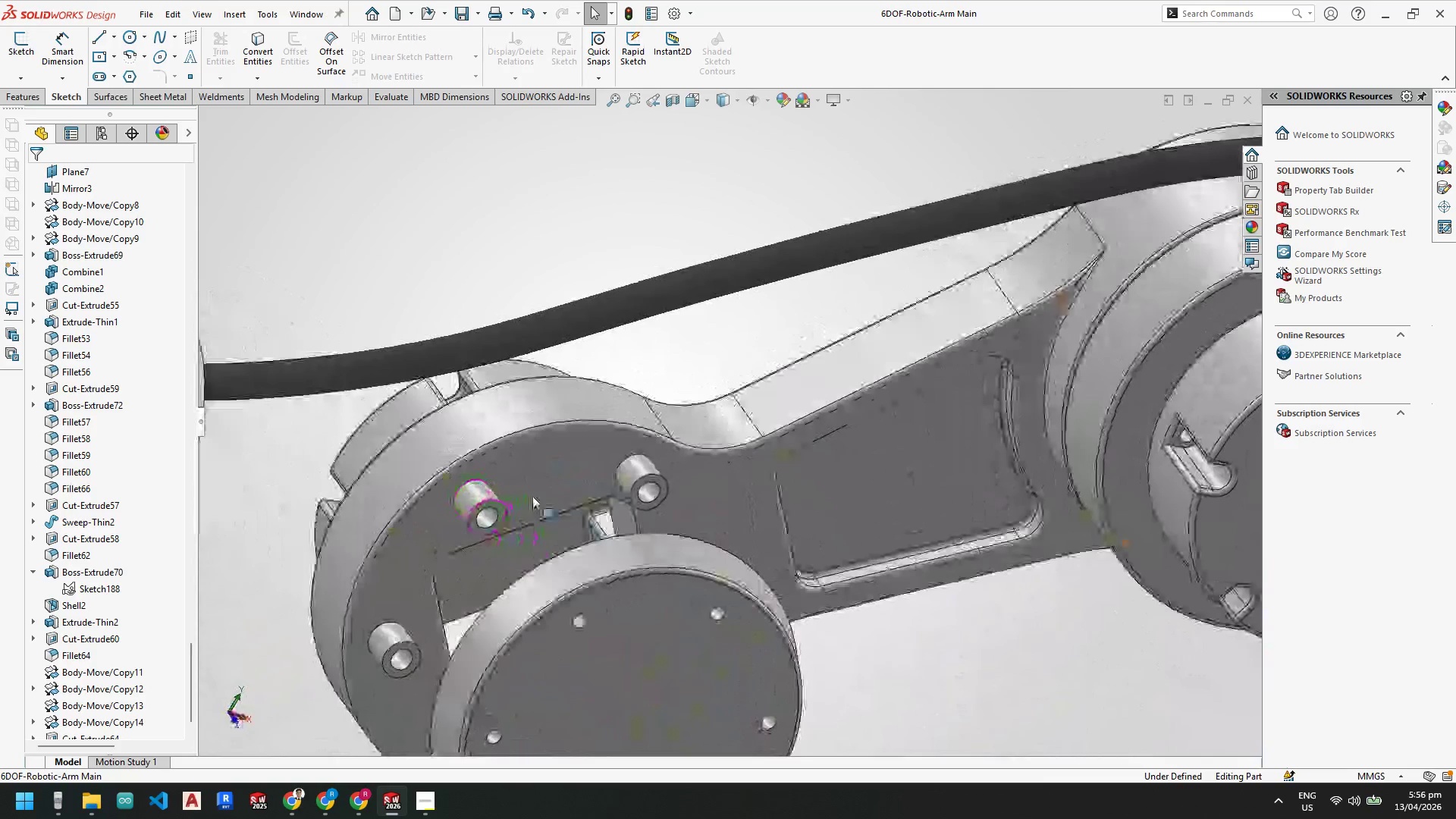 
left_click([487, 516])
 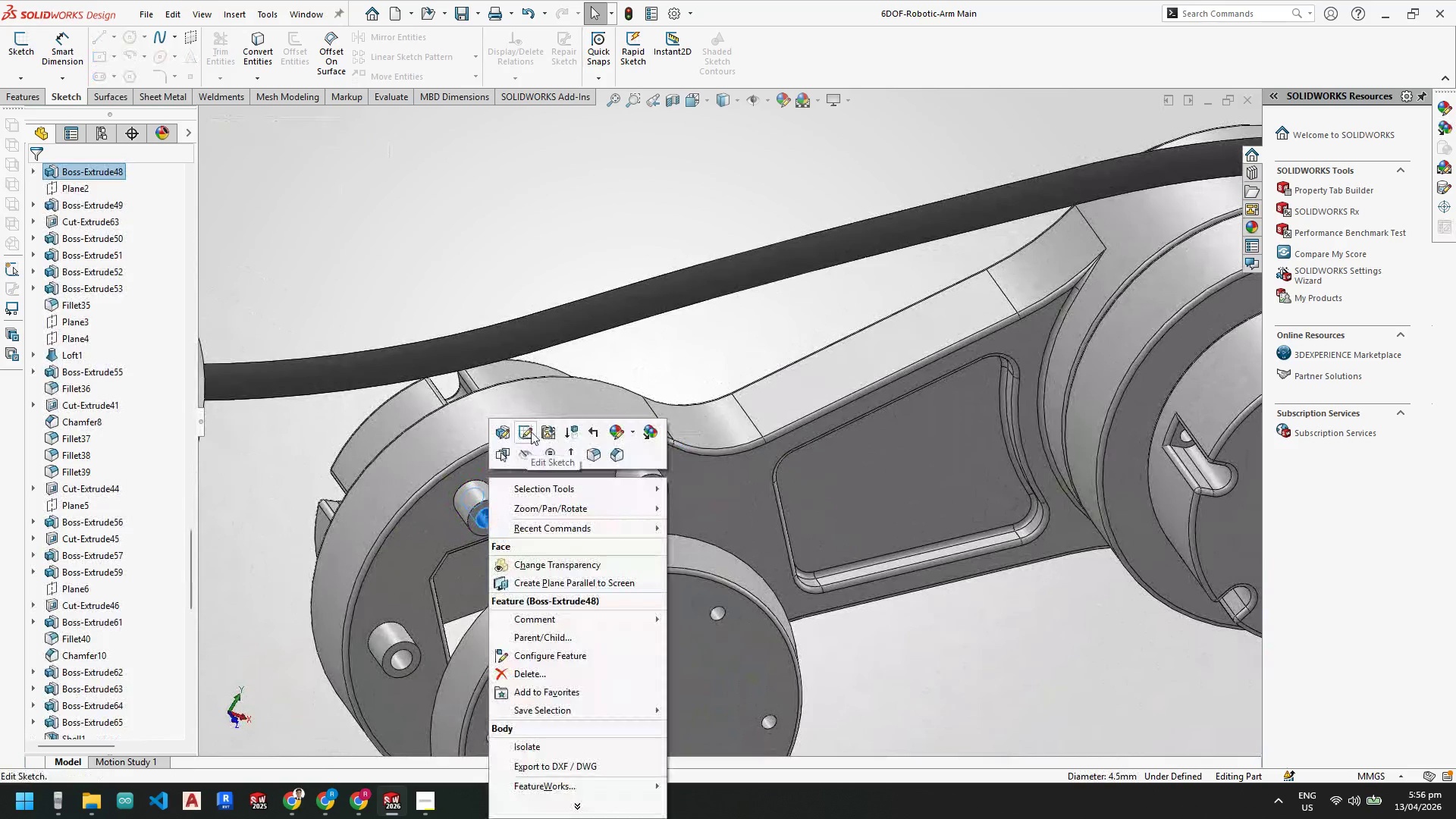 
left_click([522, 438])
 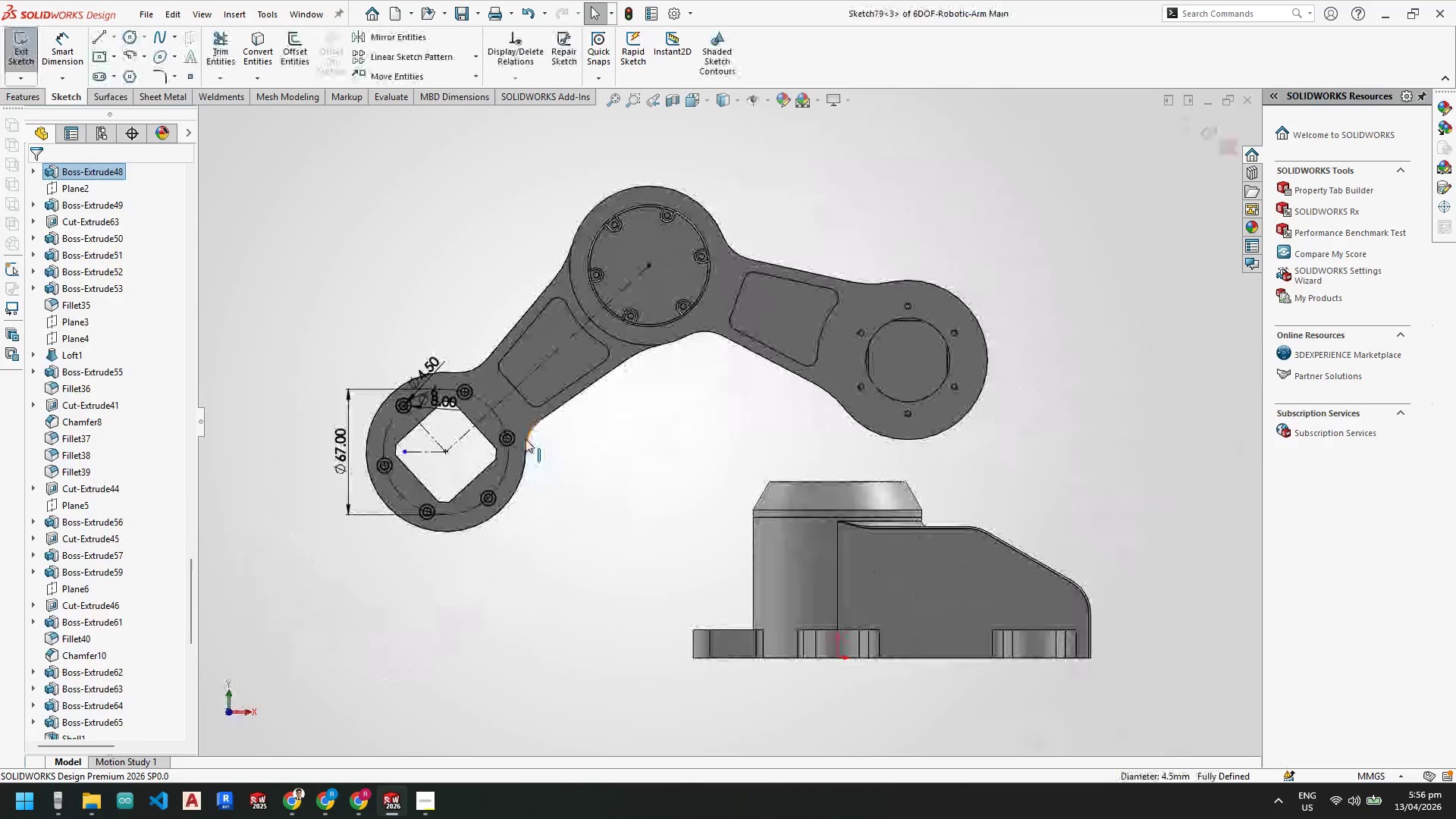 
scroll: coordinate [452, 441], scroll_direction: down, amount: 5.0
 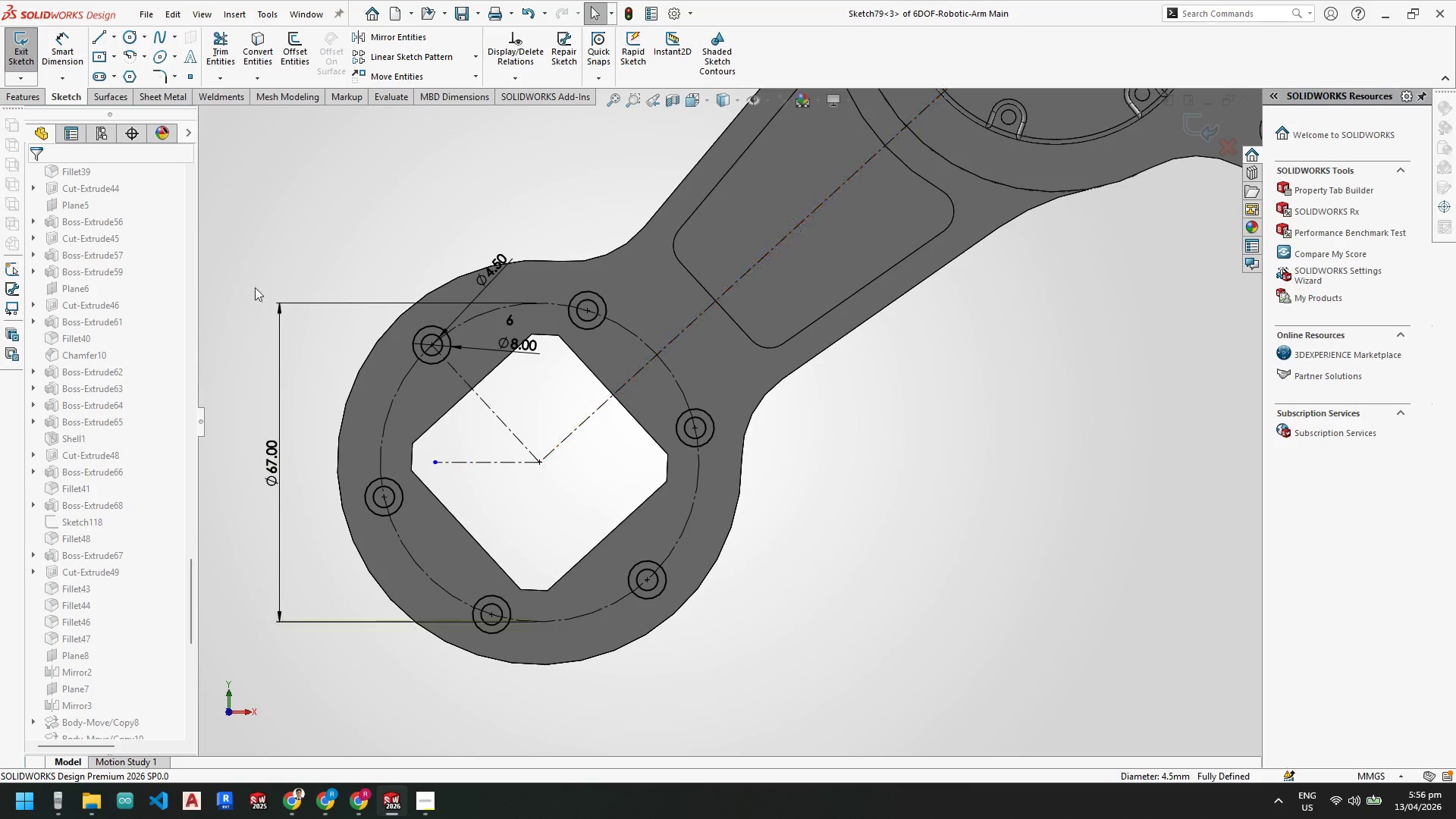 
left_click([17, 46])
 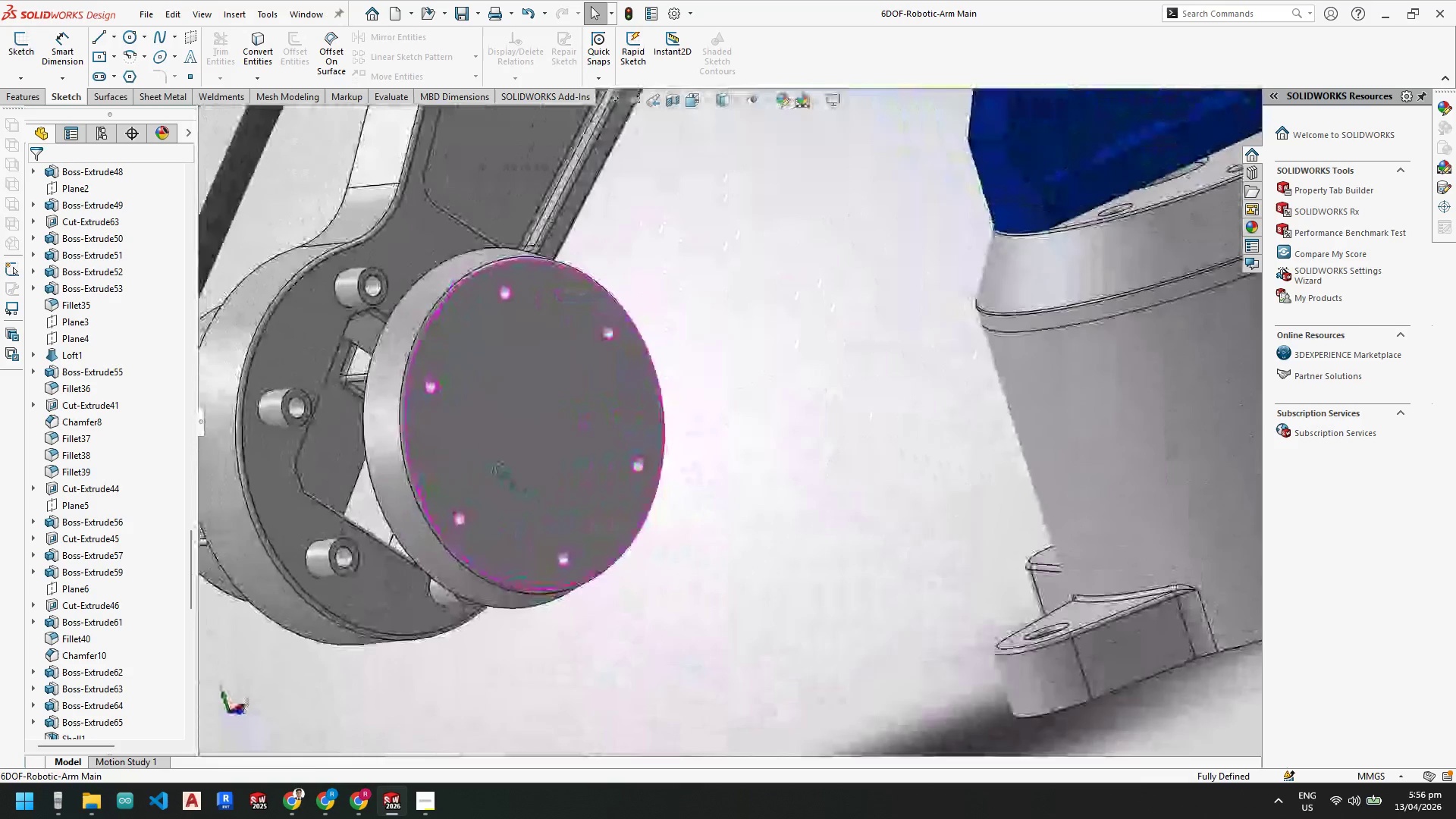 
wait(7.8)
 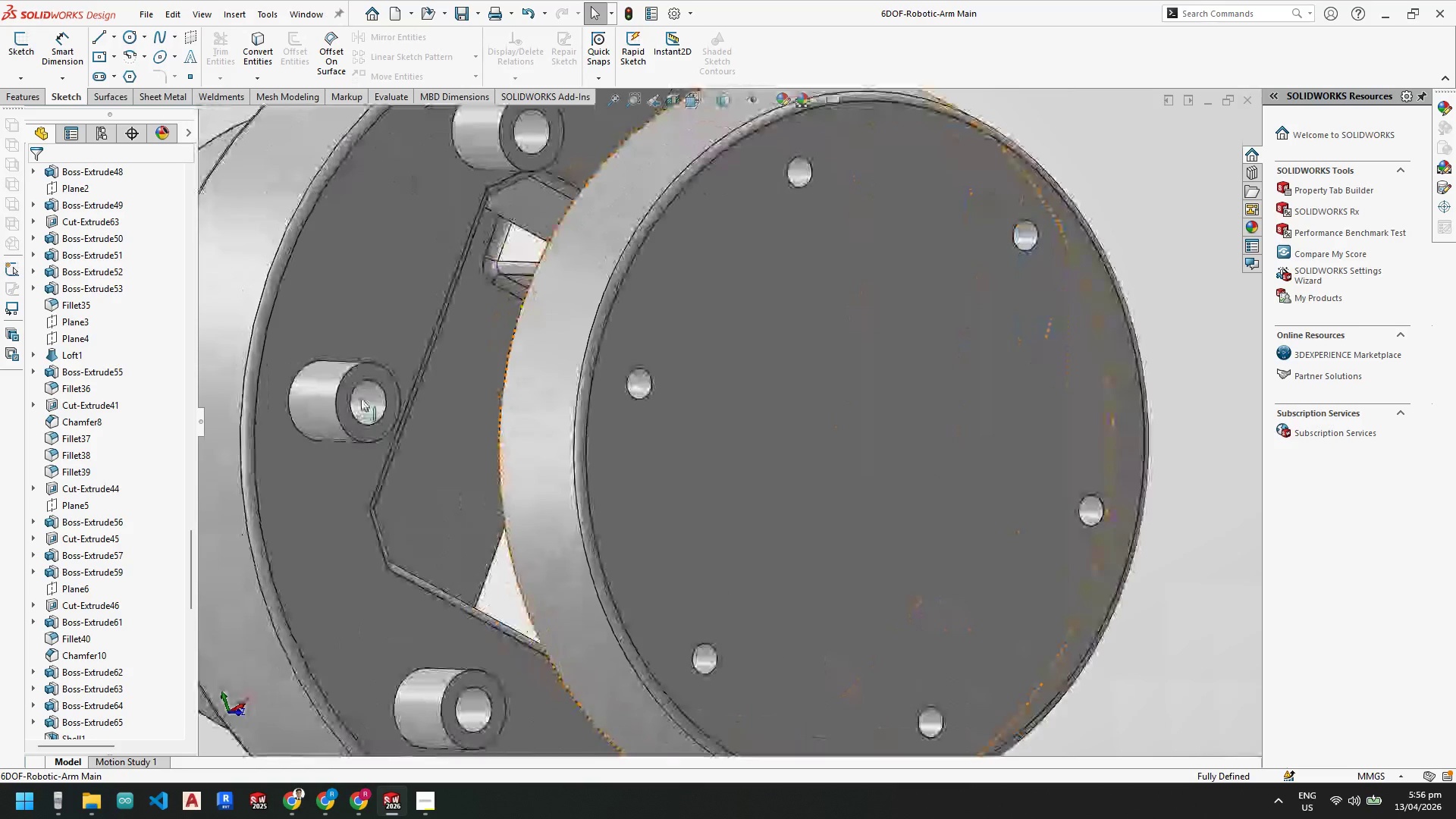 
left_click([361, 397])
 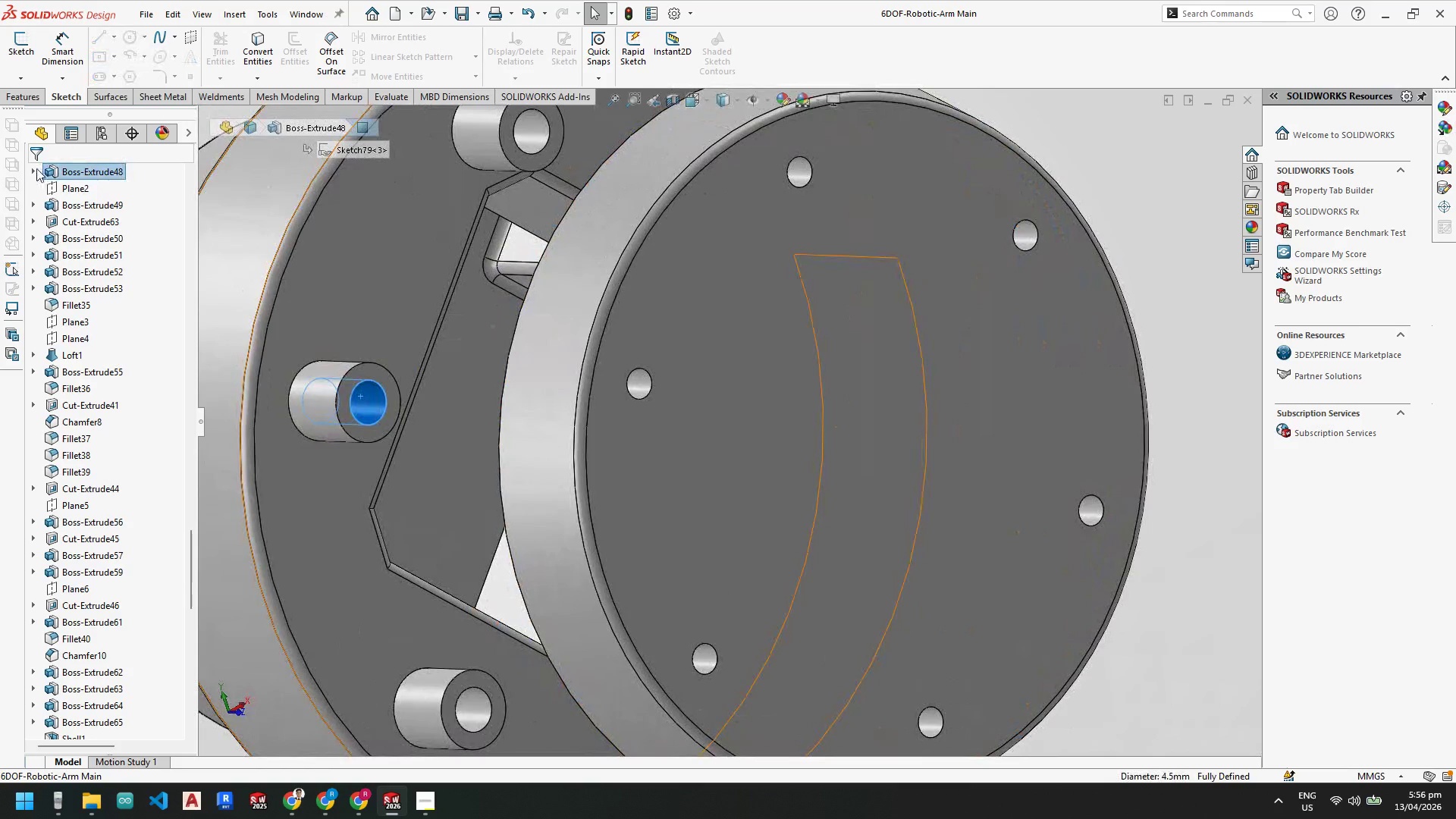 
scroll: coordinate [320, 383], scroll_direction: down, amount: 4.0
 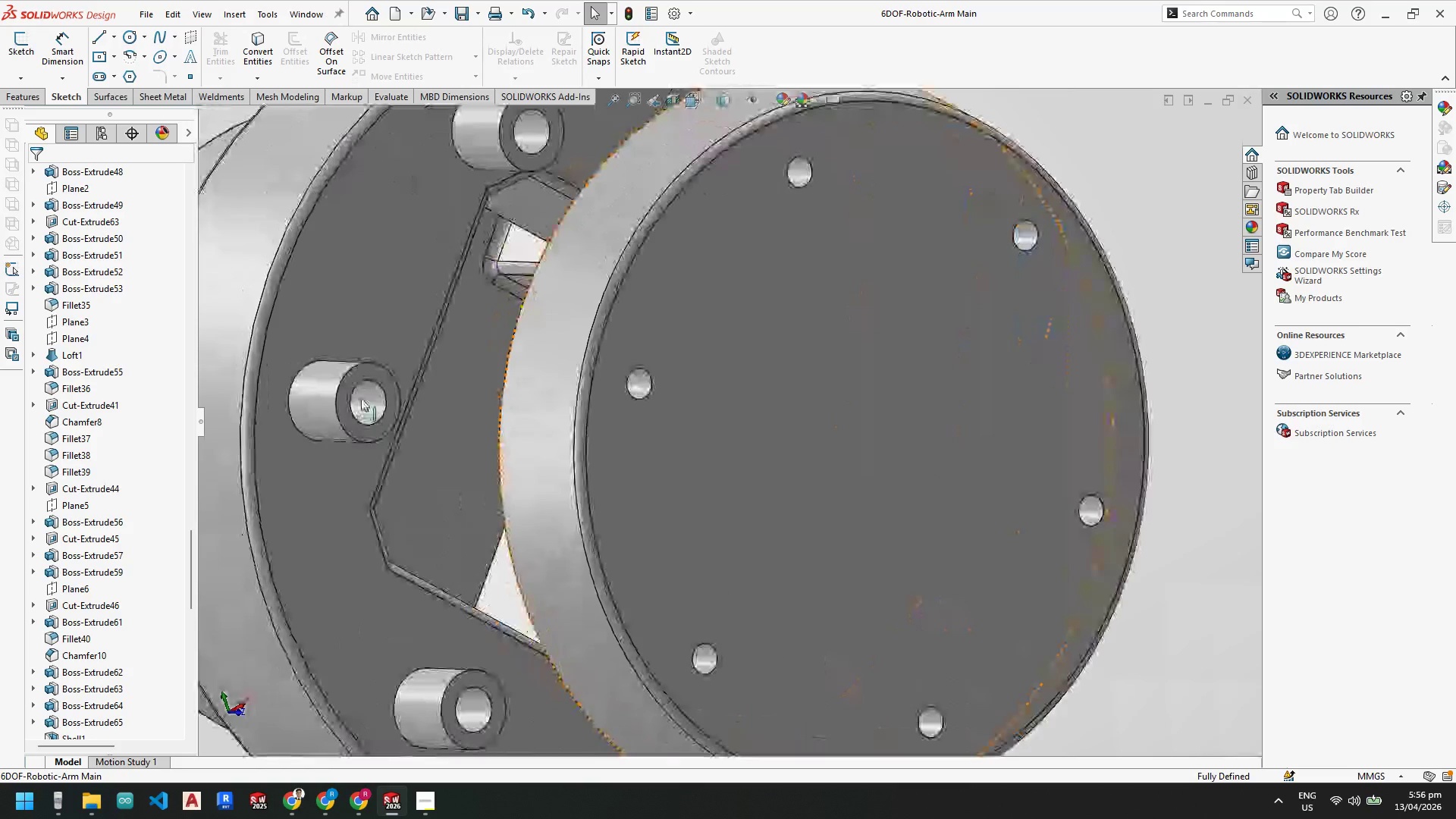 
left_click([36, 168])
 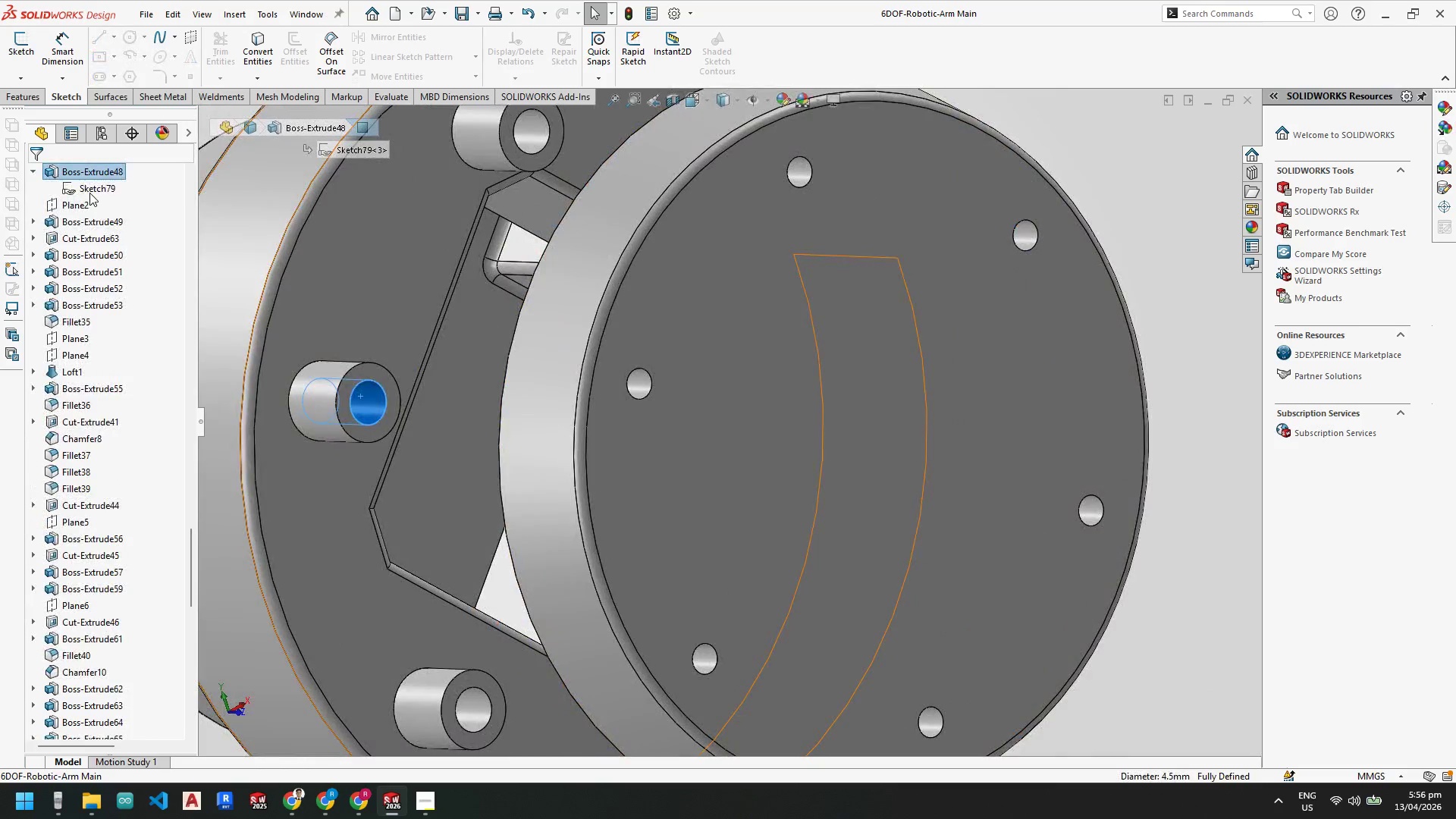 
left_click([89, 189])
 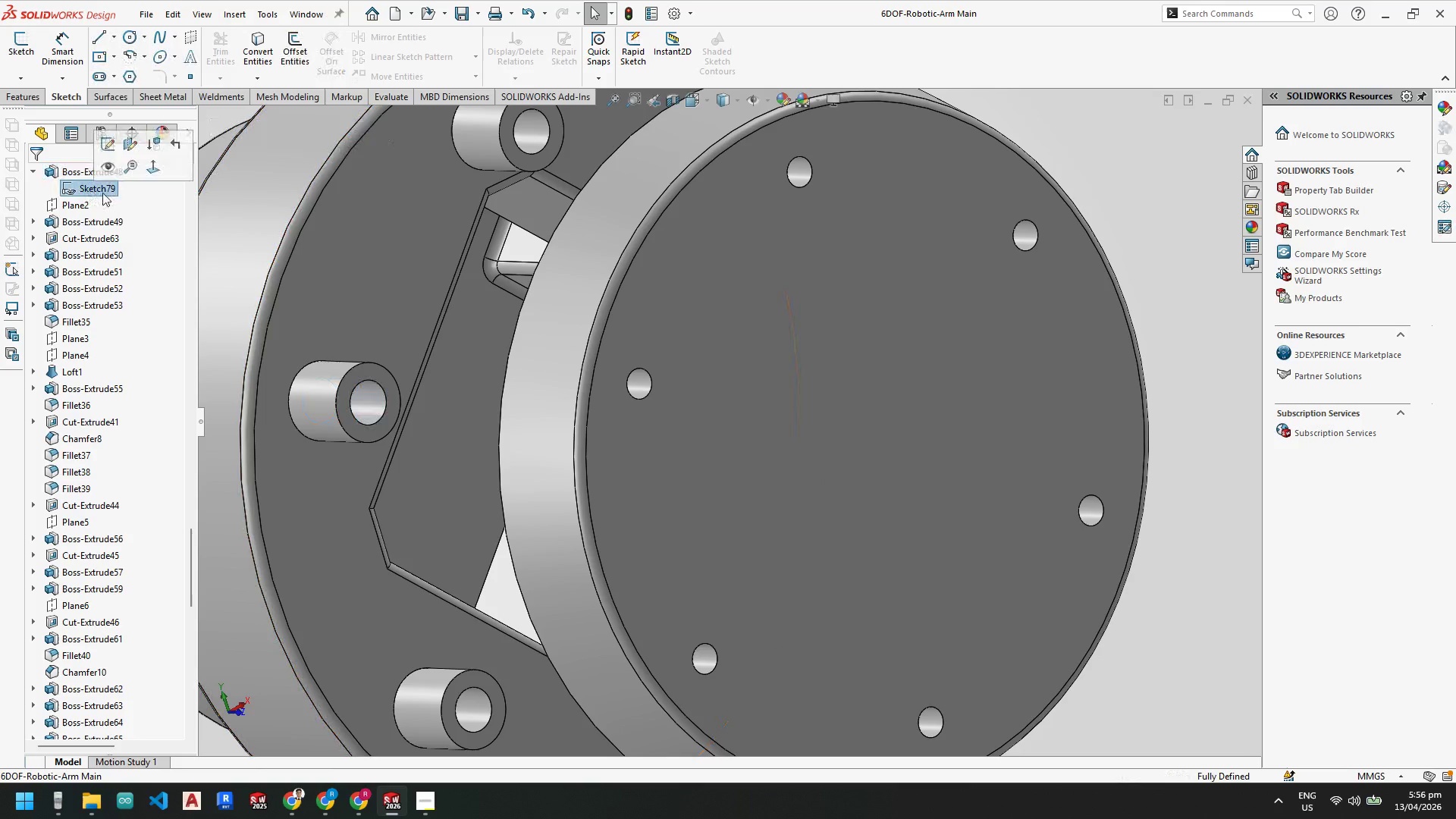 
scroll: coordinate [510, 453], scroll_direction: up, amount: 5.0
 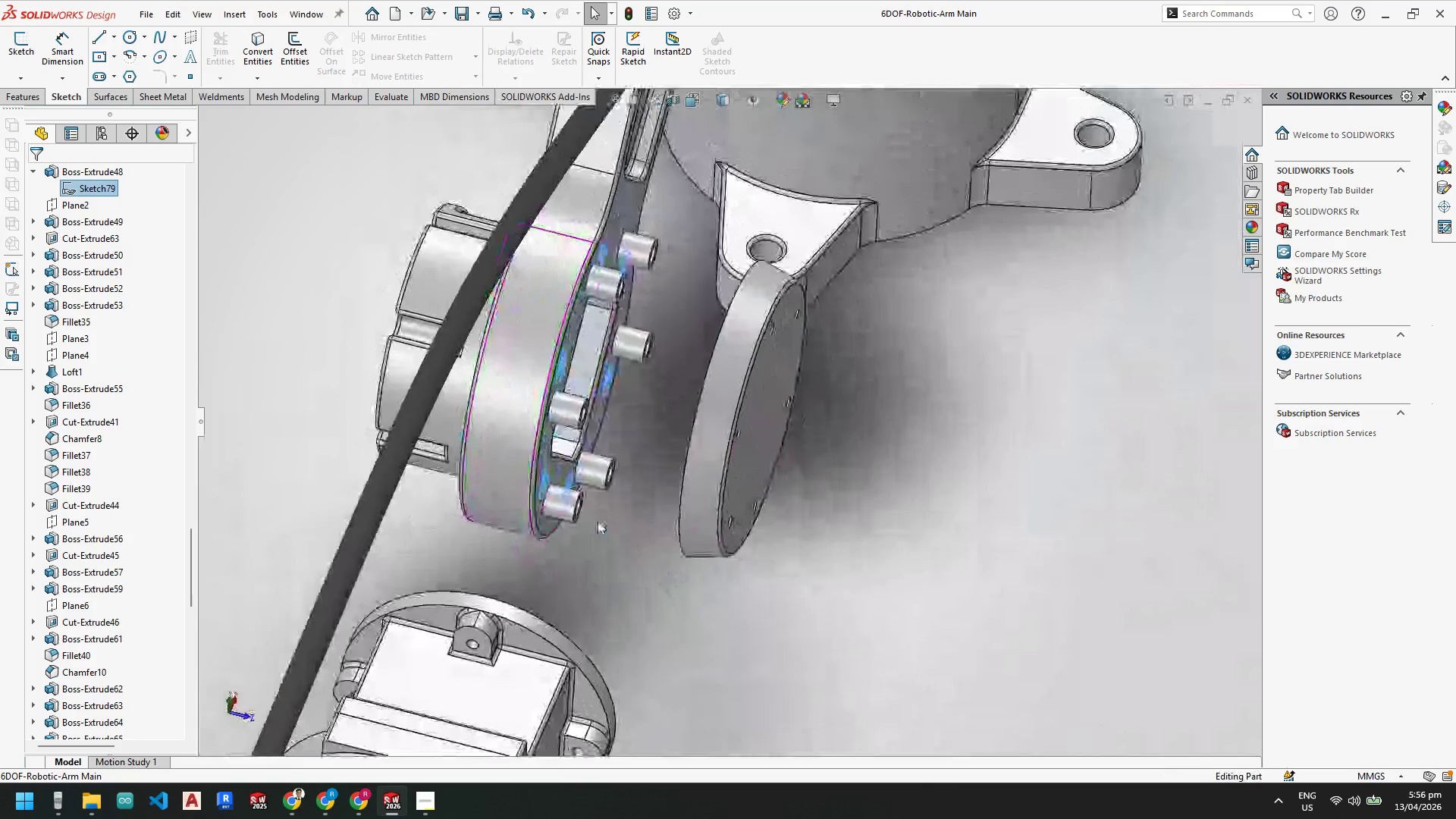 
wait(7.56)
 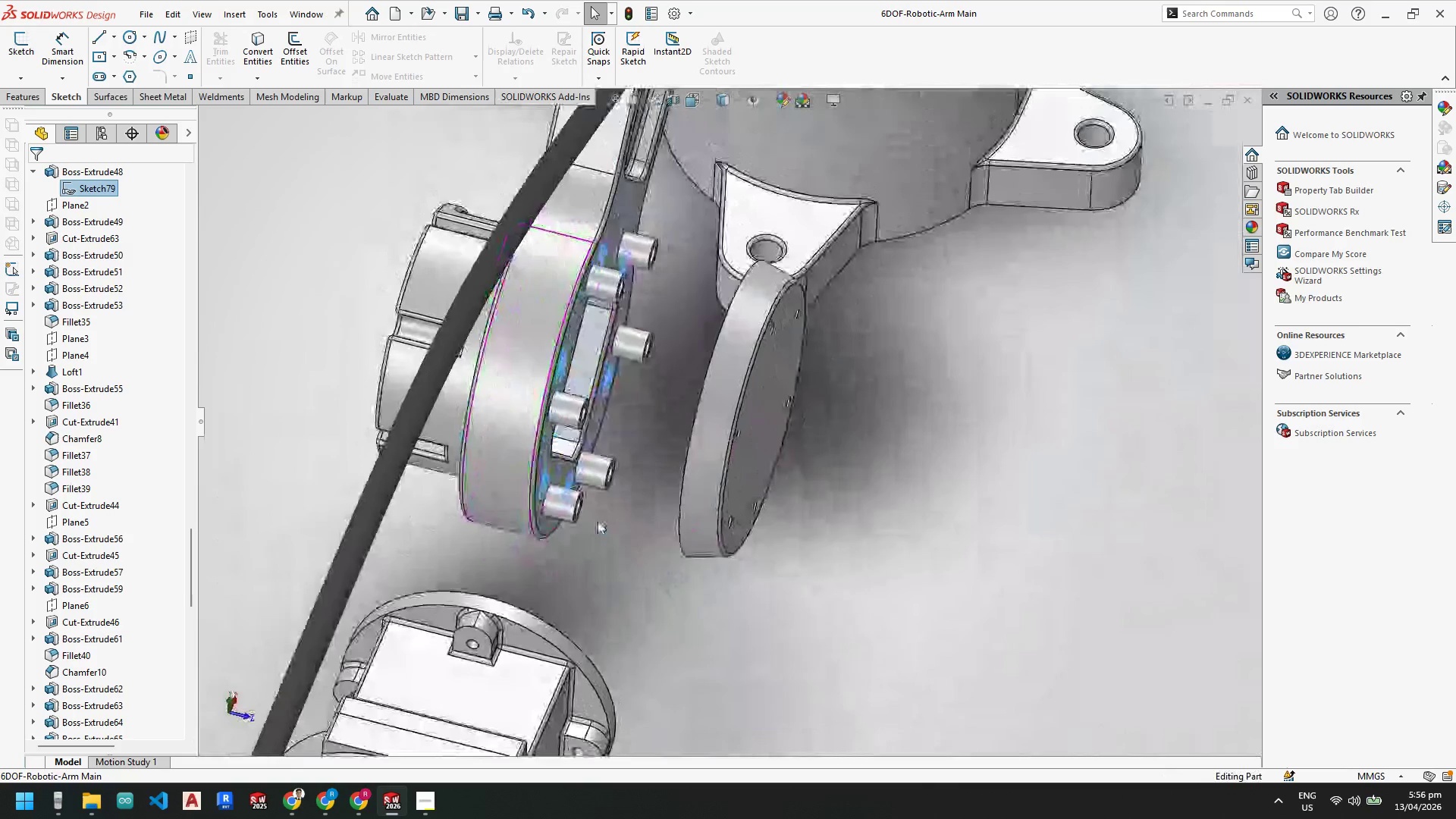 
left_click_drag(start_coordinate=[194, 546], to_coordinate=[203, 187])
 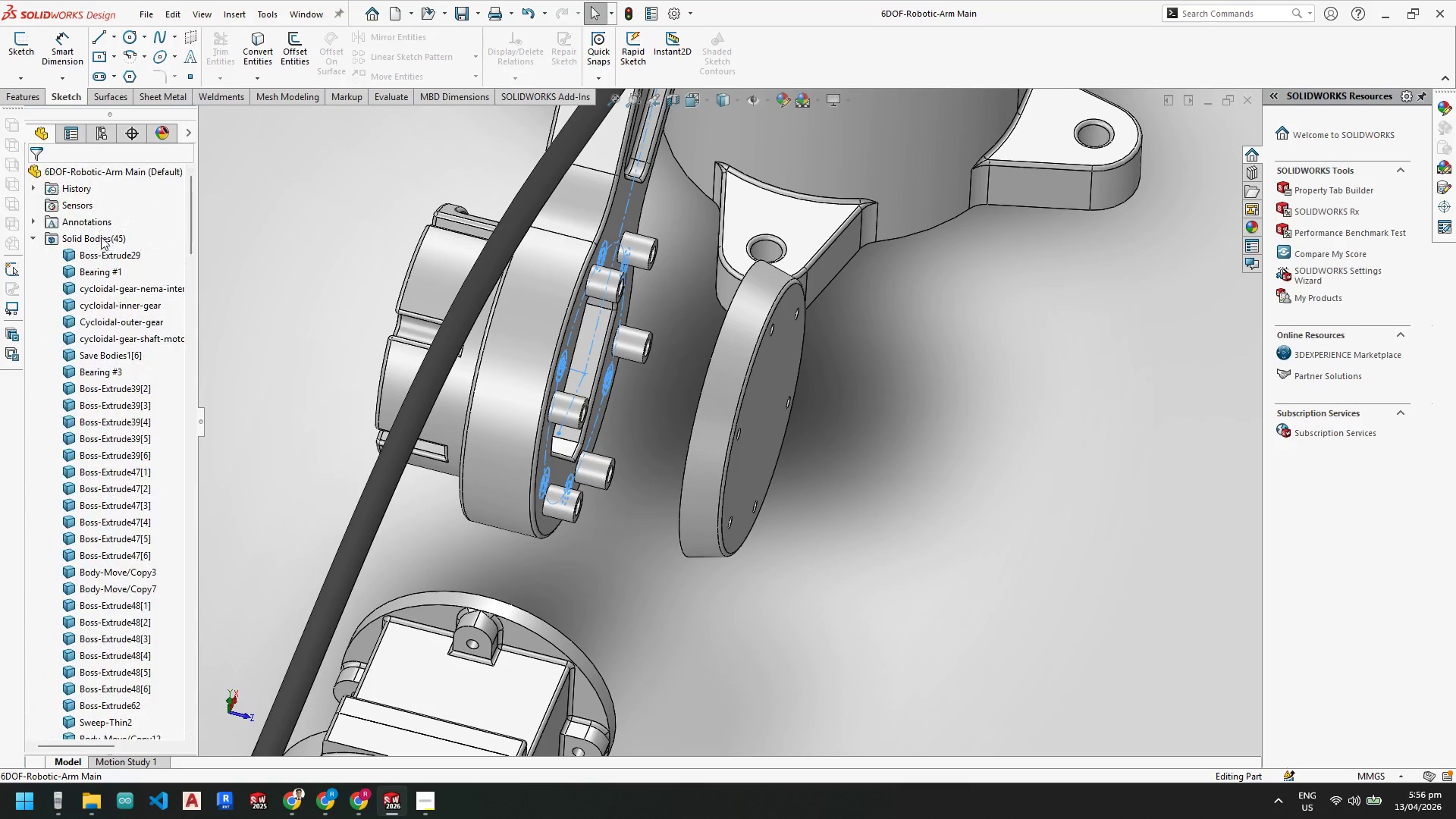 
right_click([101, 237])
 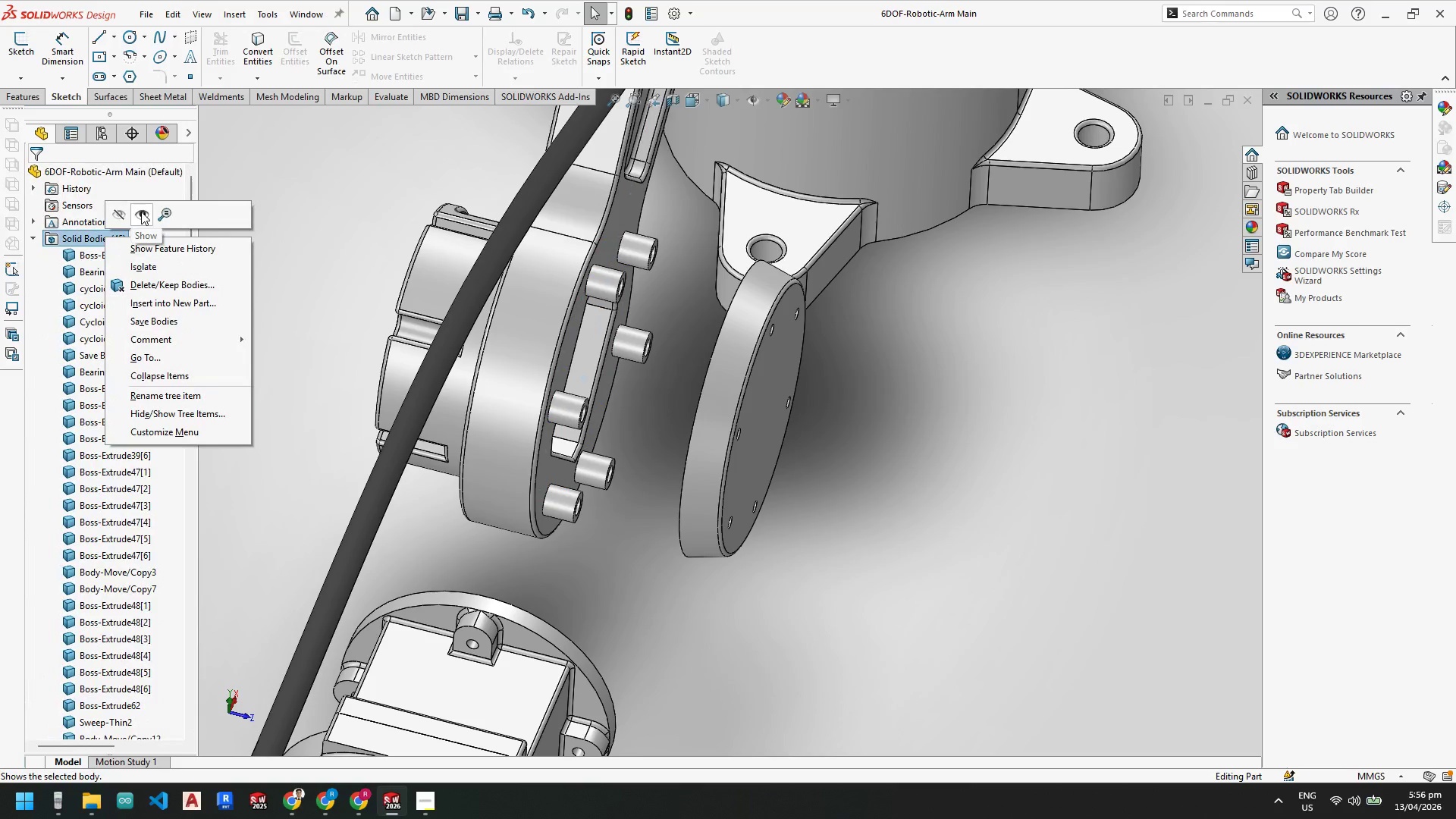 
left_click([141, 212])
 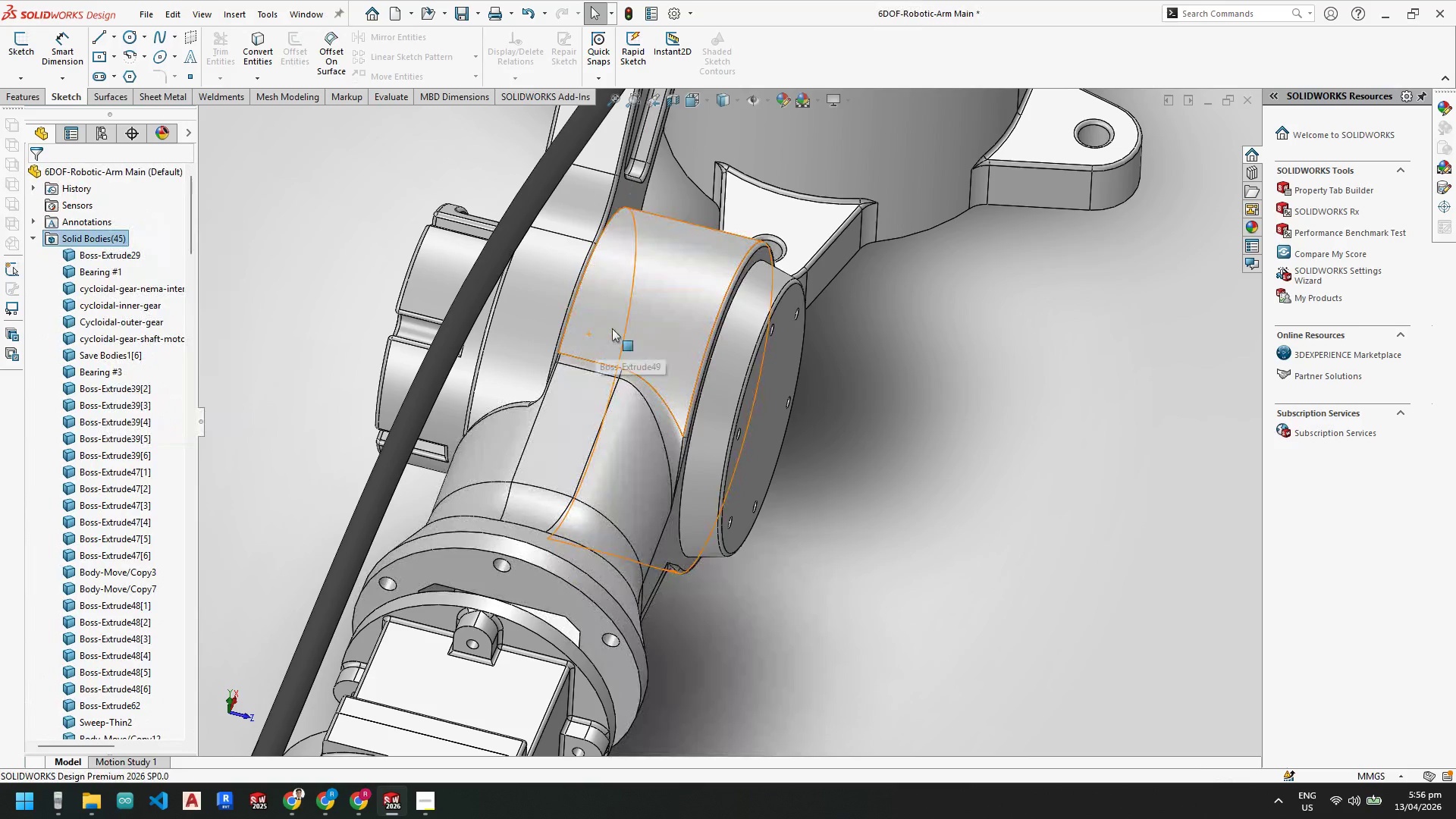 
scroll: coordinate [602, 330], scroll_direction: down, amount: 1.0
 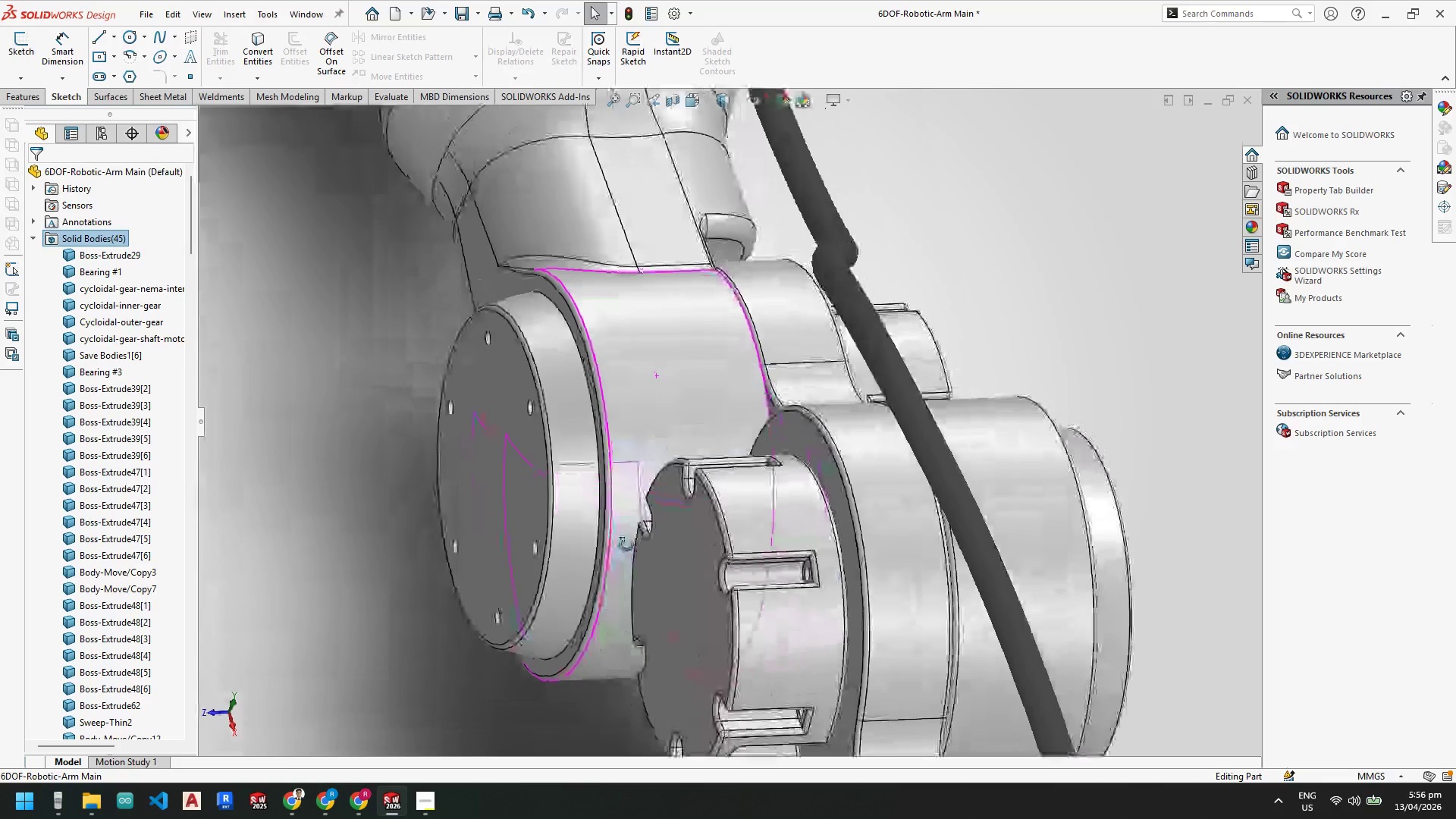 
wait(5.99)
 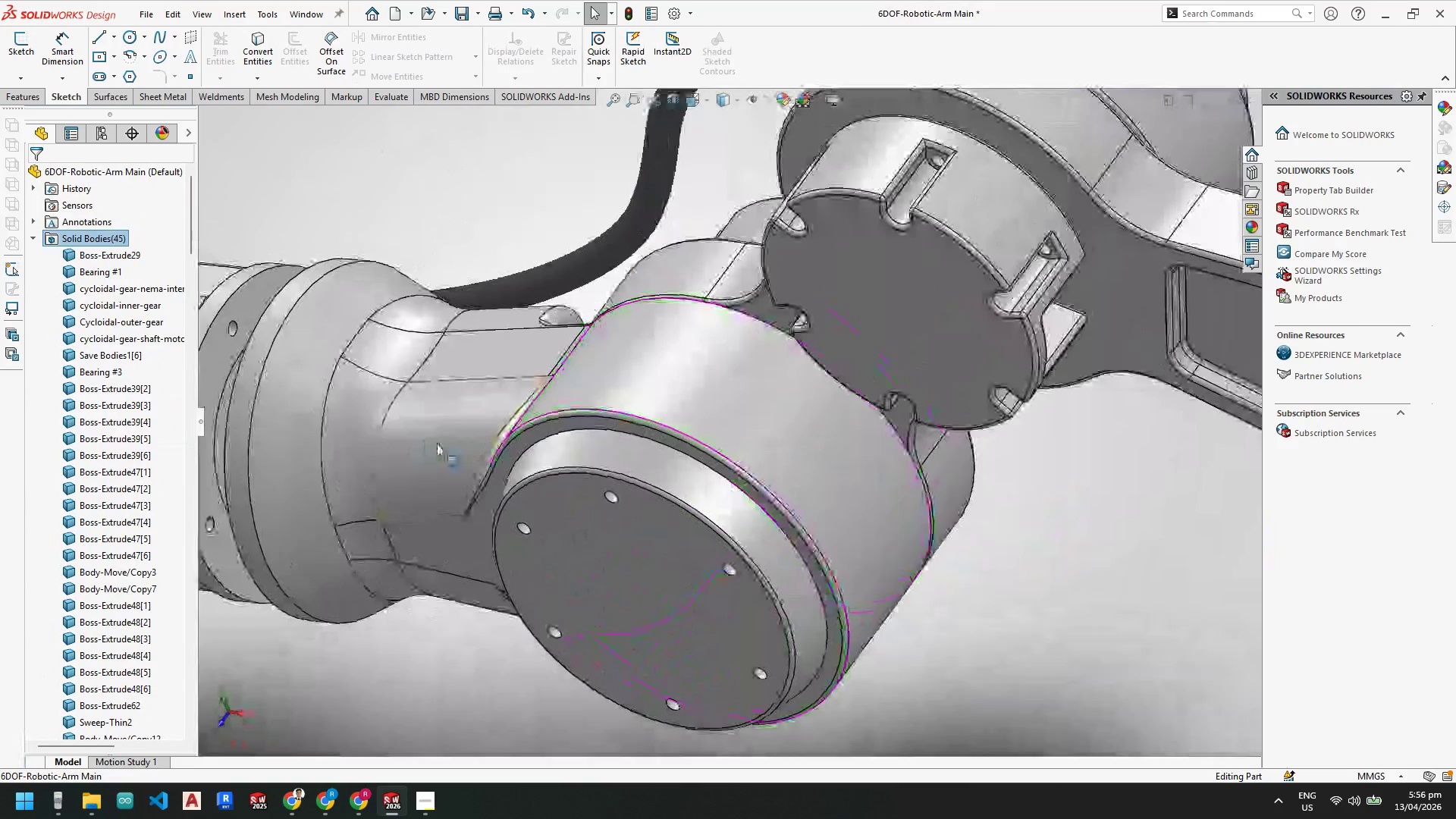 
left_click([718, 340])
 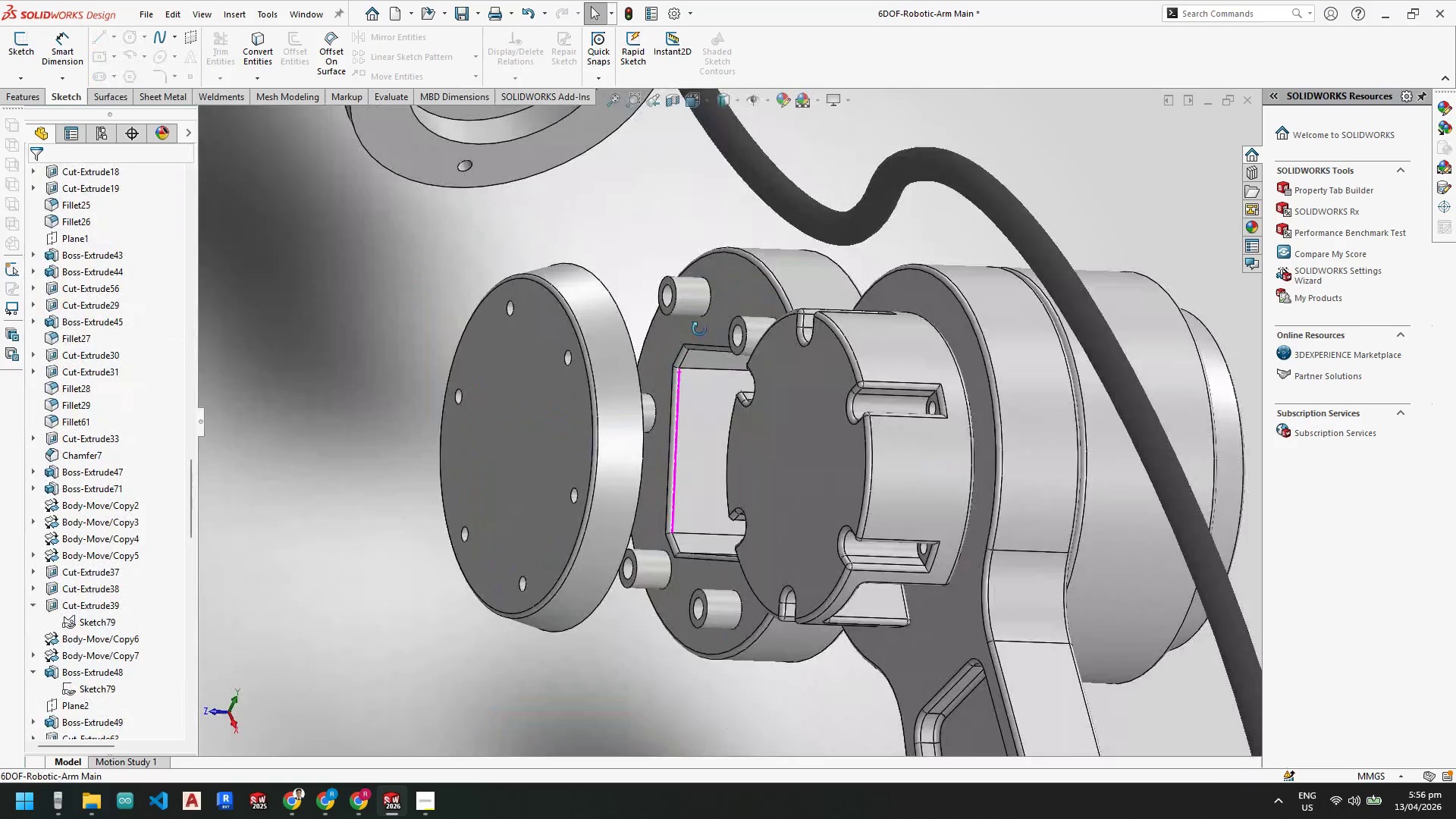 
scroll: coordinate [692, 340], scroll_direction: down, amount: 6.0
 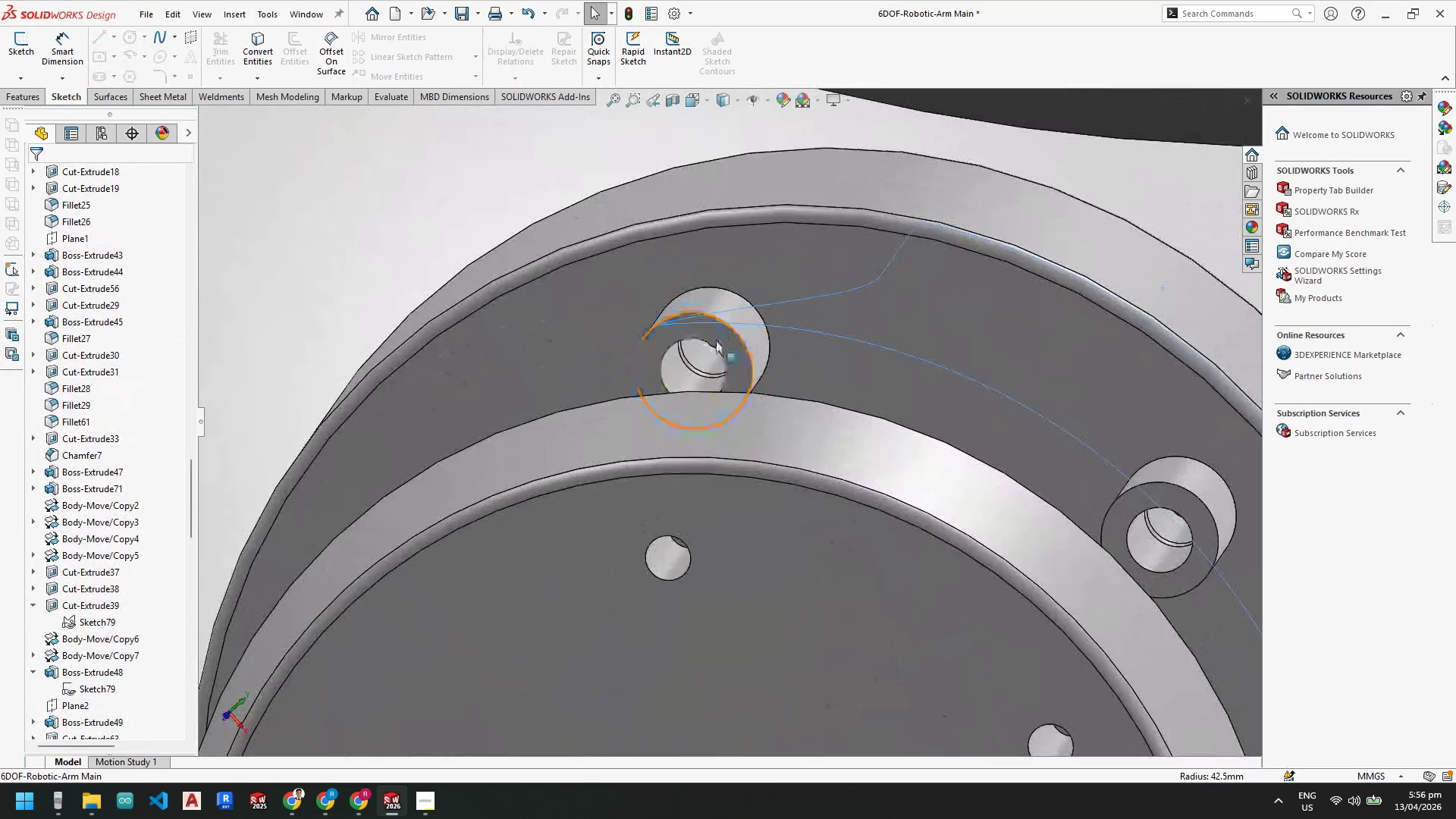 
left_click([707, 357])
 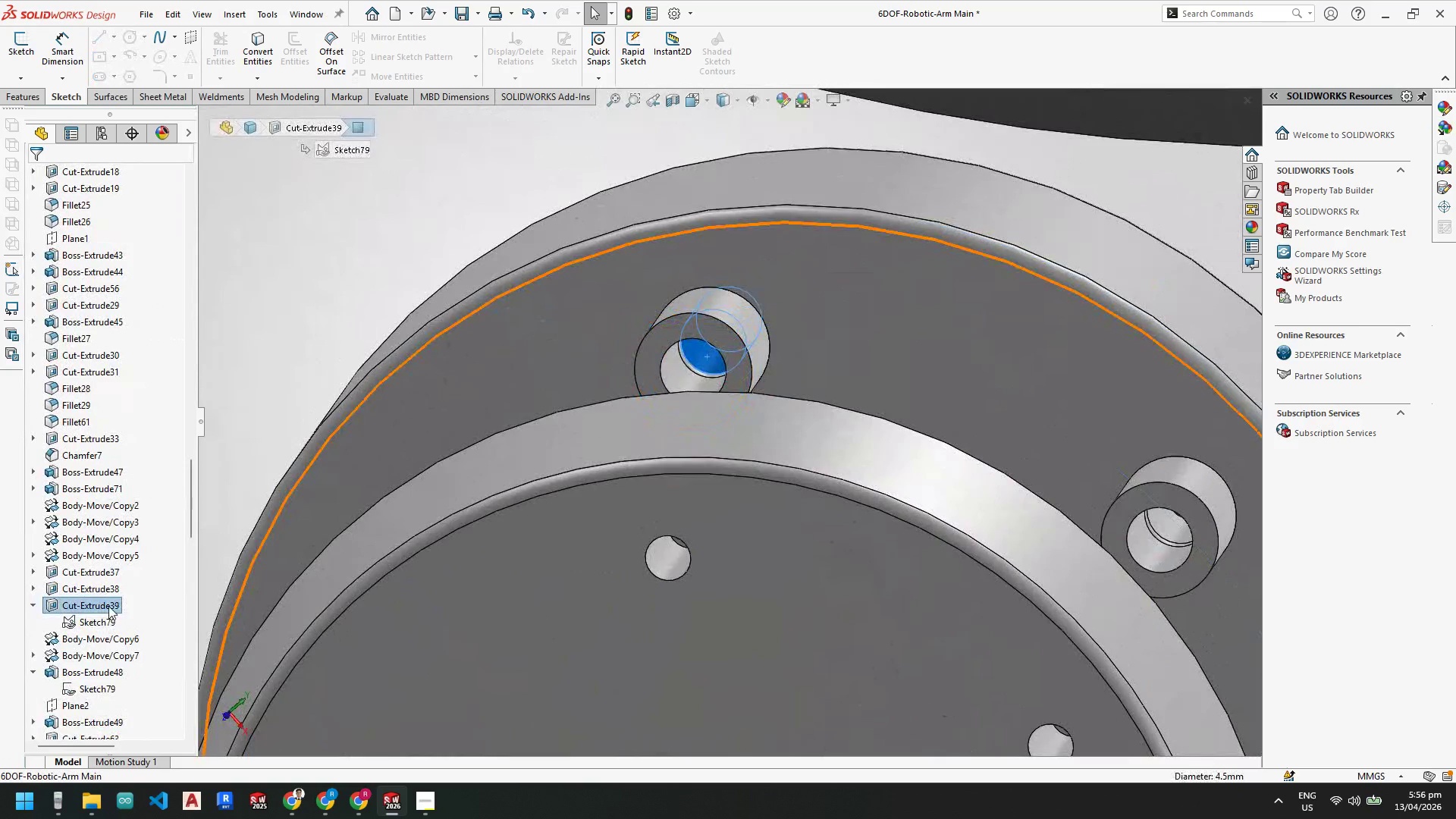 
left_click([106, 606])
 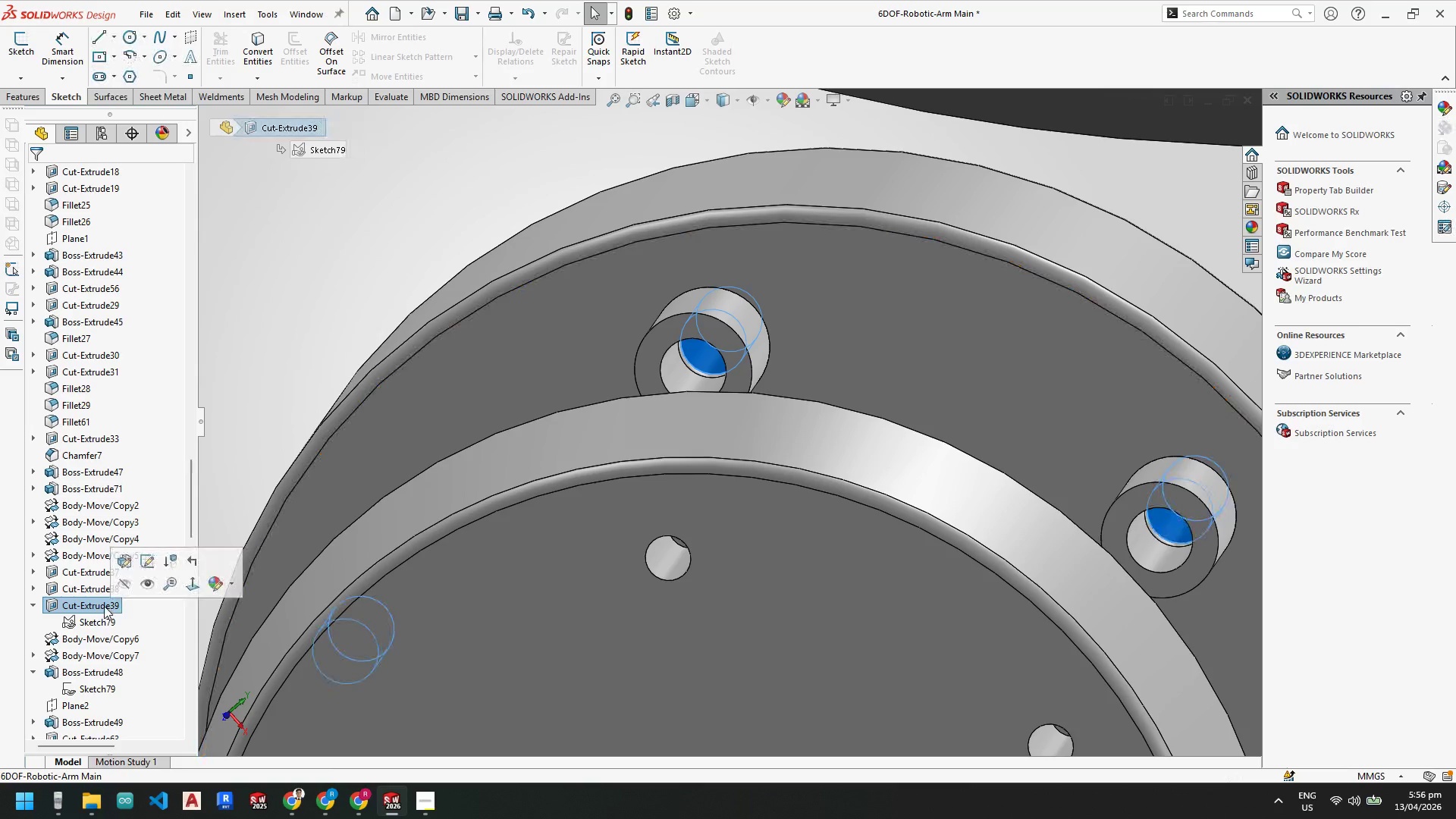 
right_click([104, 606])
 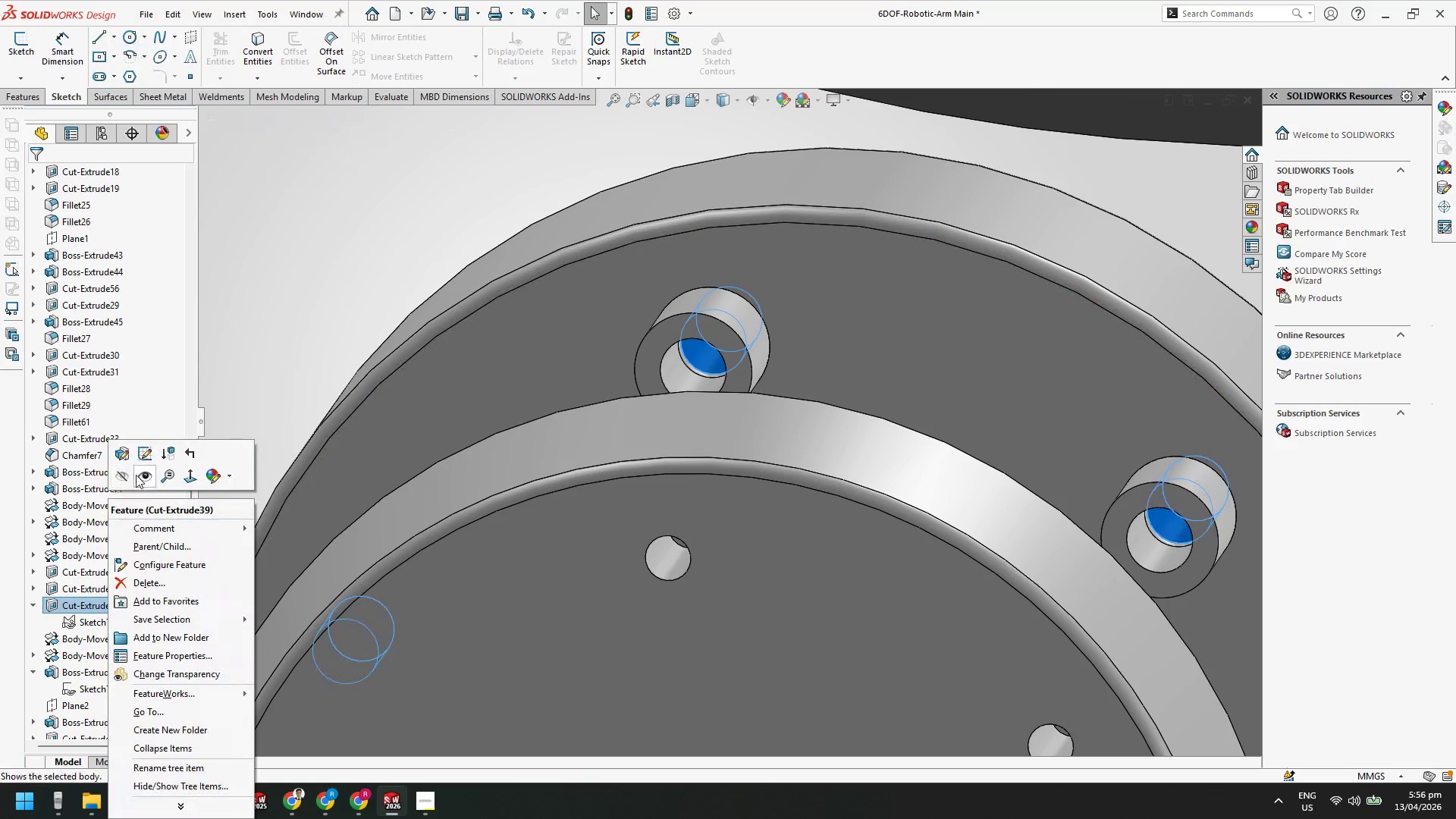 
left_click([146, 455])
 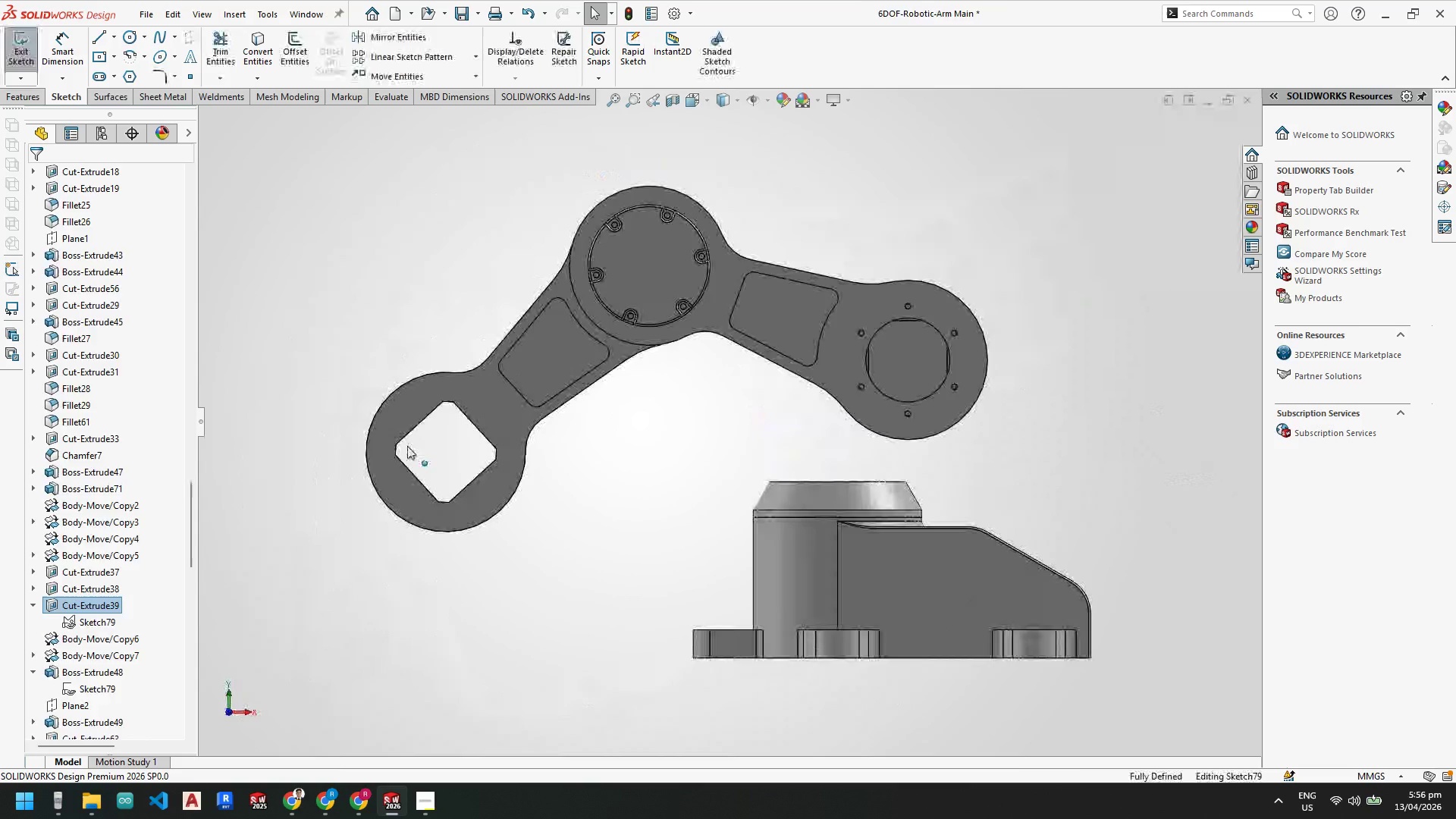 
scroll: coordinate [431, 437], scroll_direction: down, amount: 4.0
 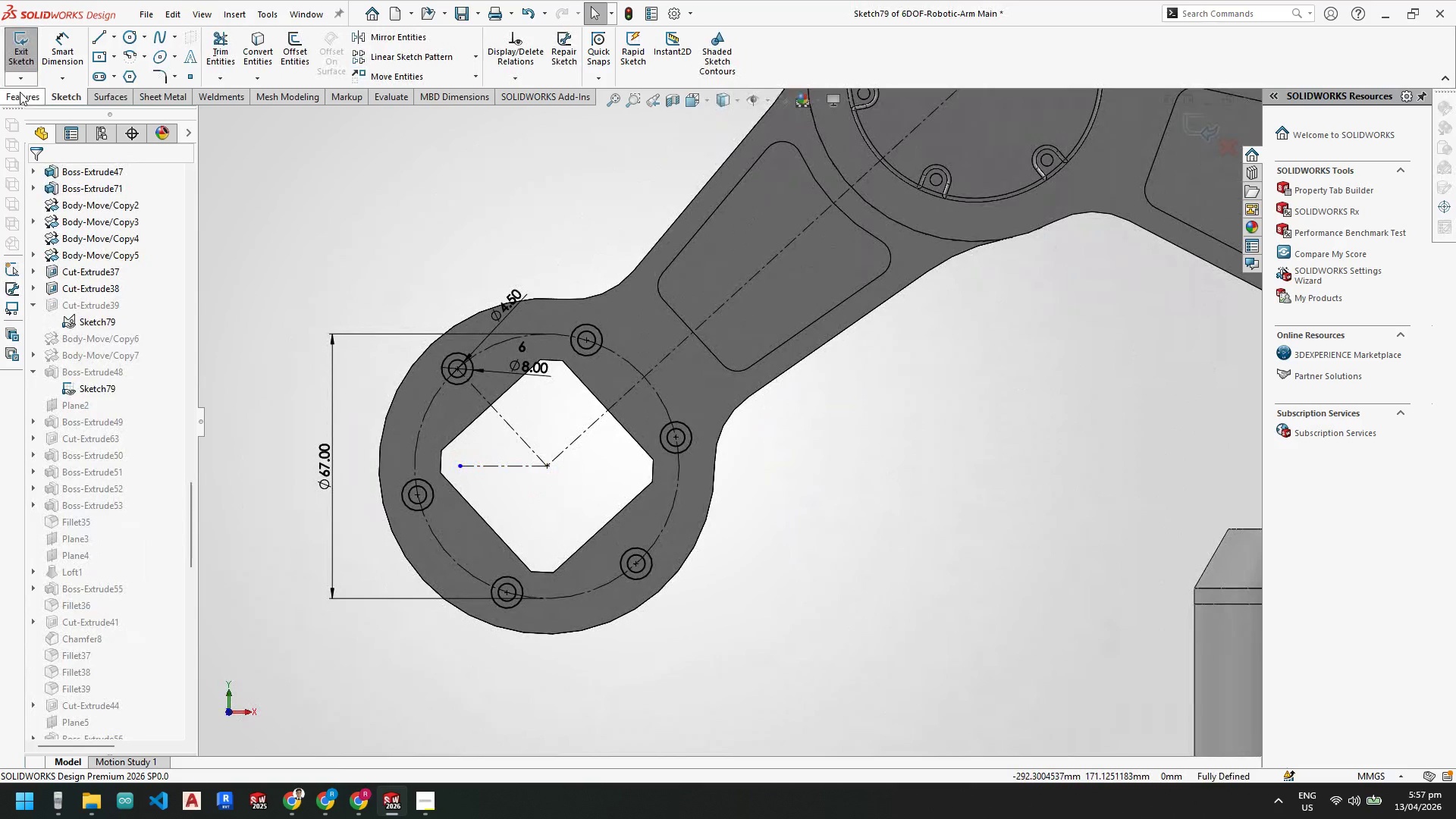 
left_click([20, 51])
 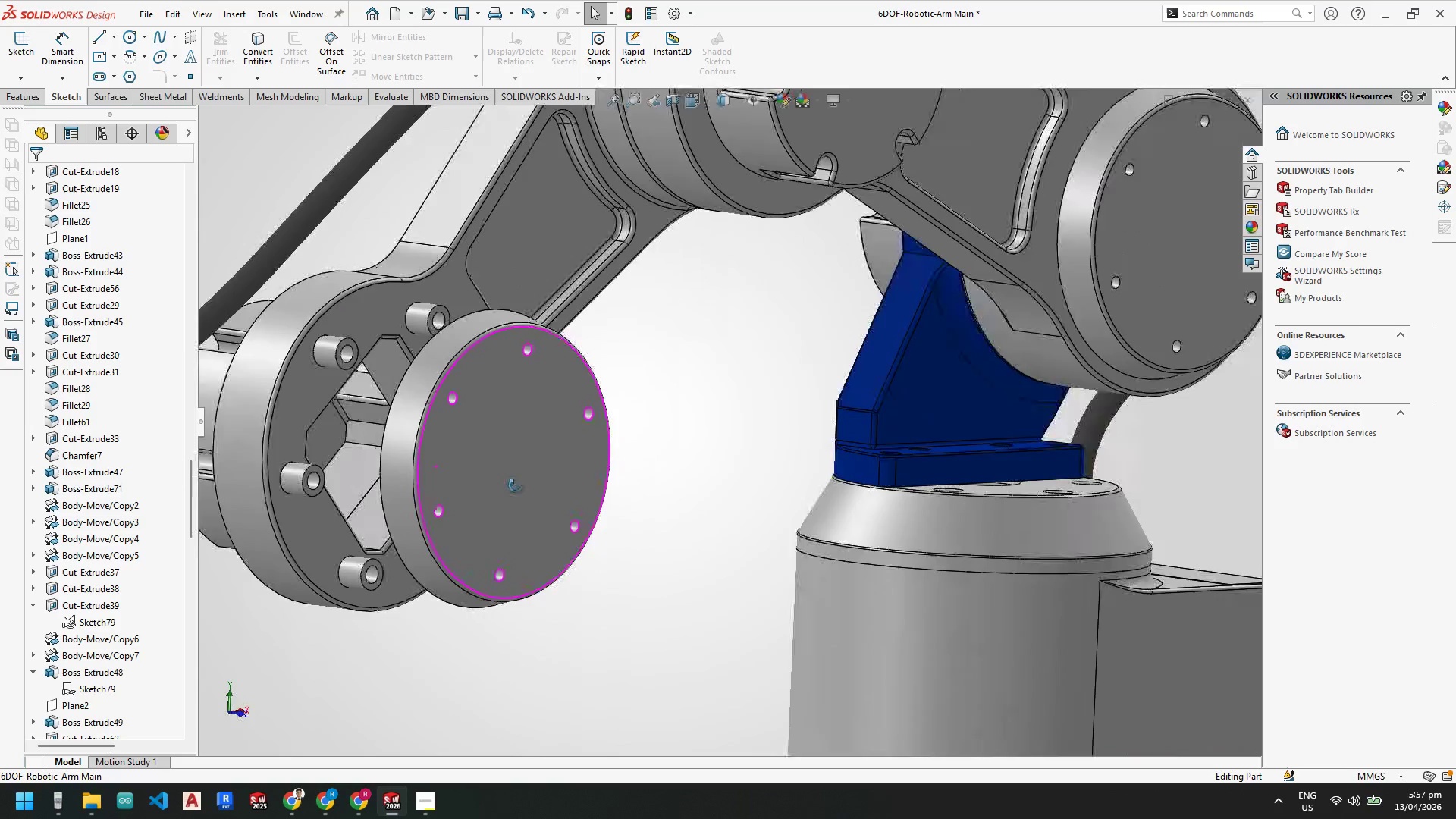 
wait(10.59)
 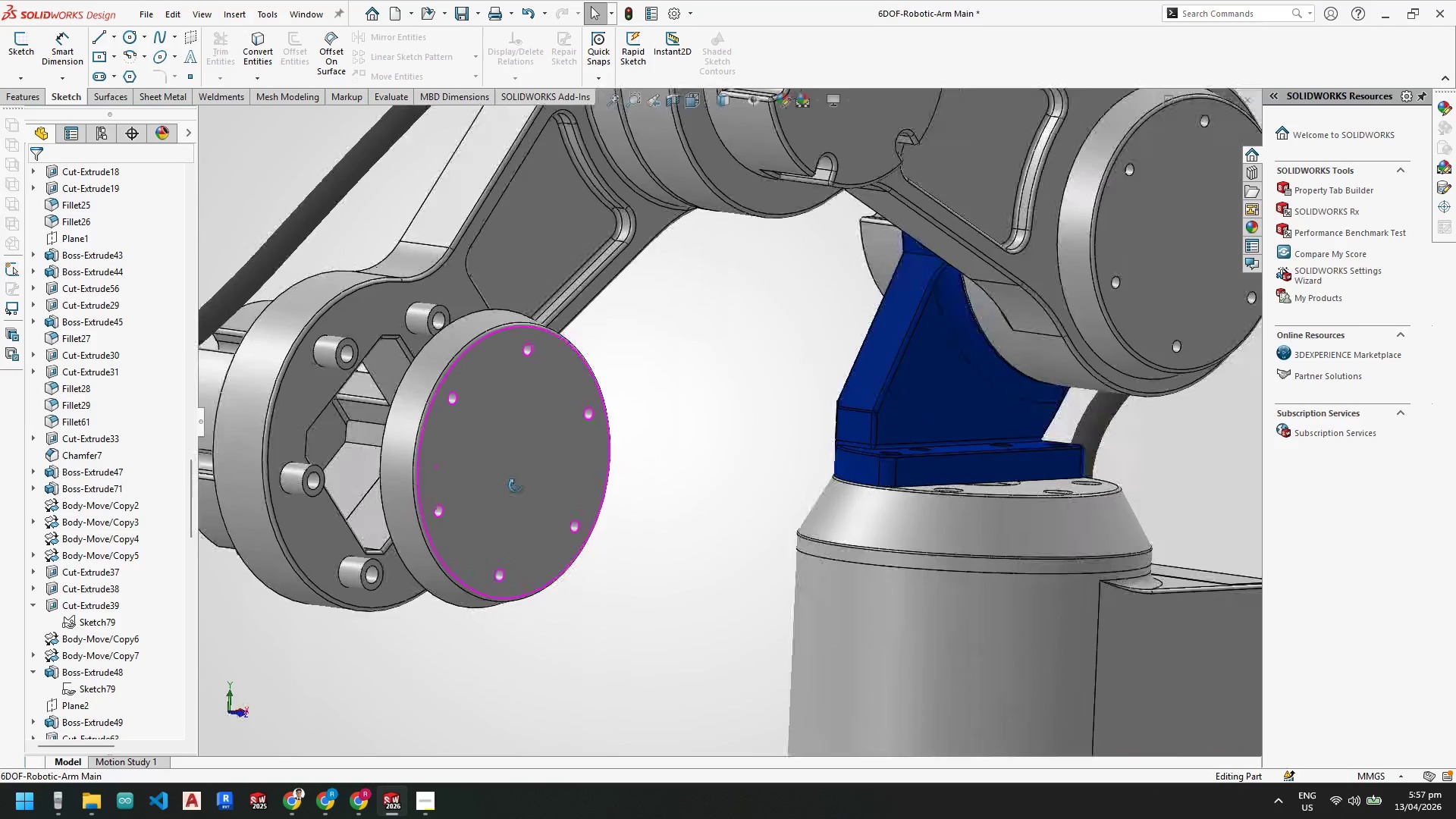 
scroll: coordinate [143, 623], scroll_direction: down, amount: 36.0
 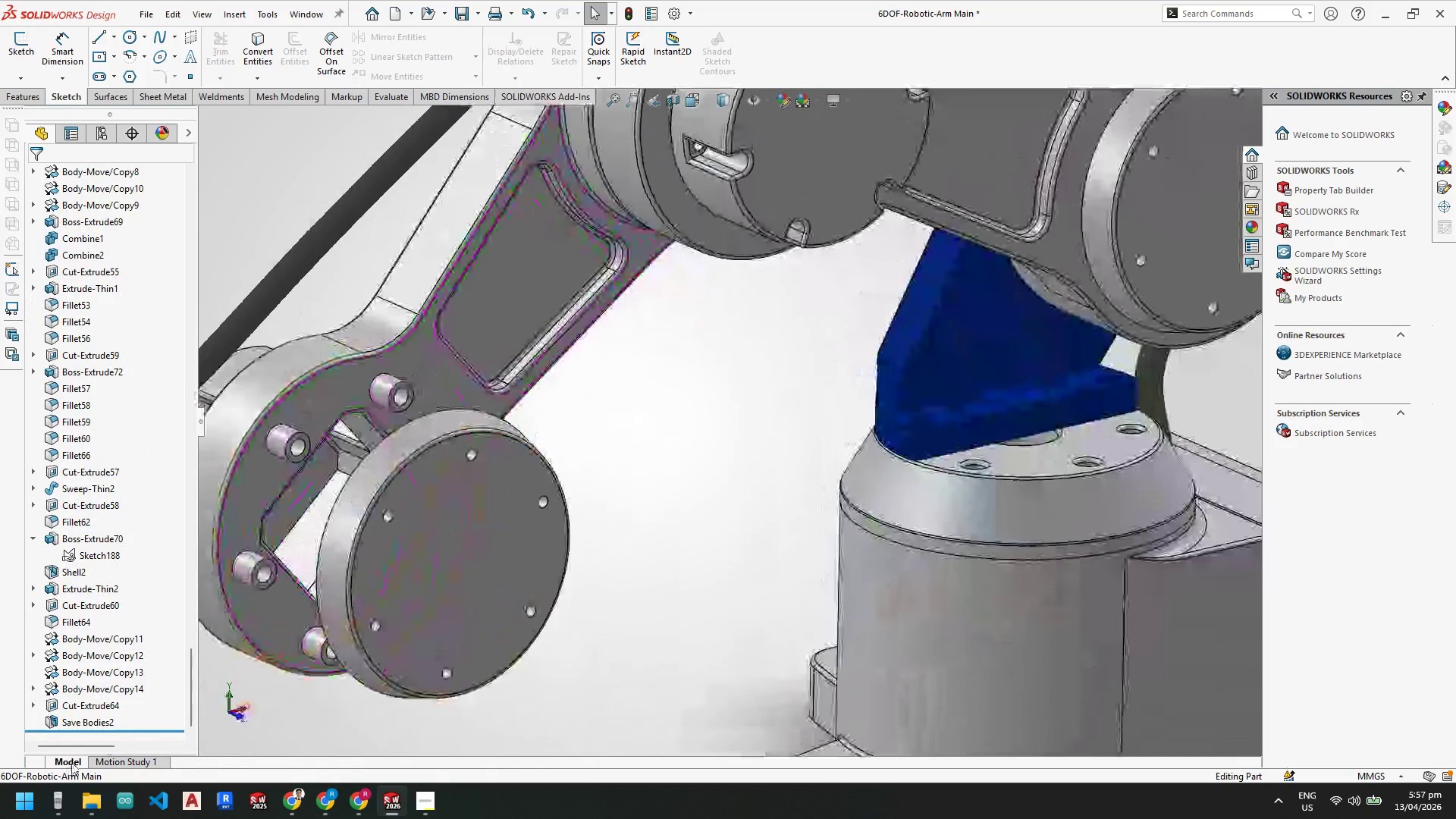 
right_click([86, 721])
 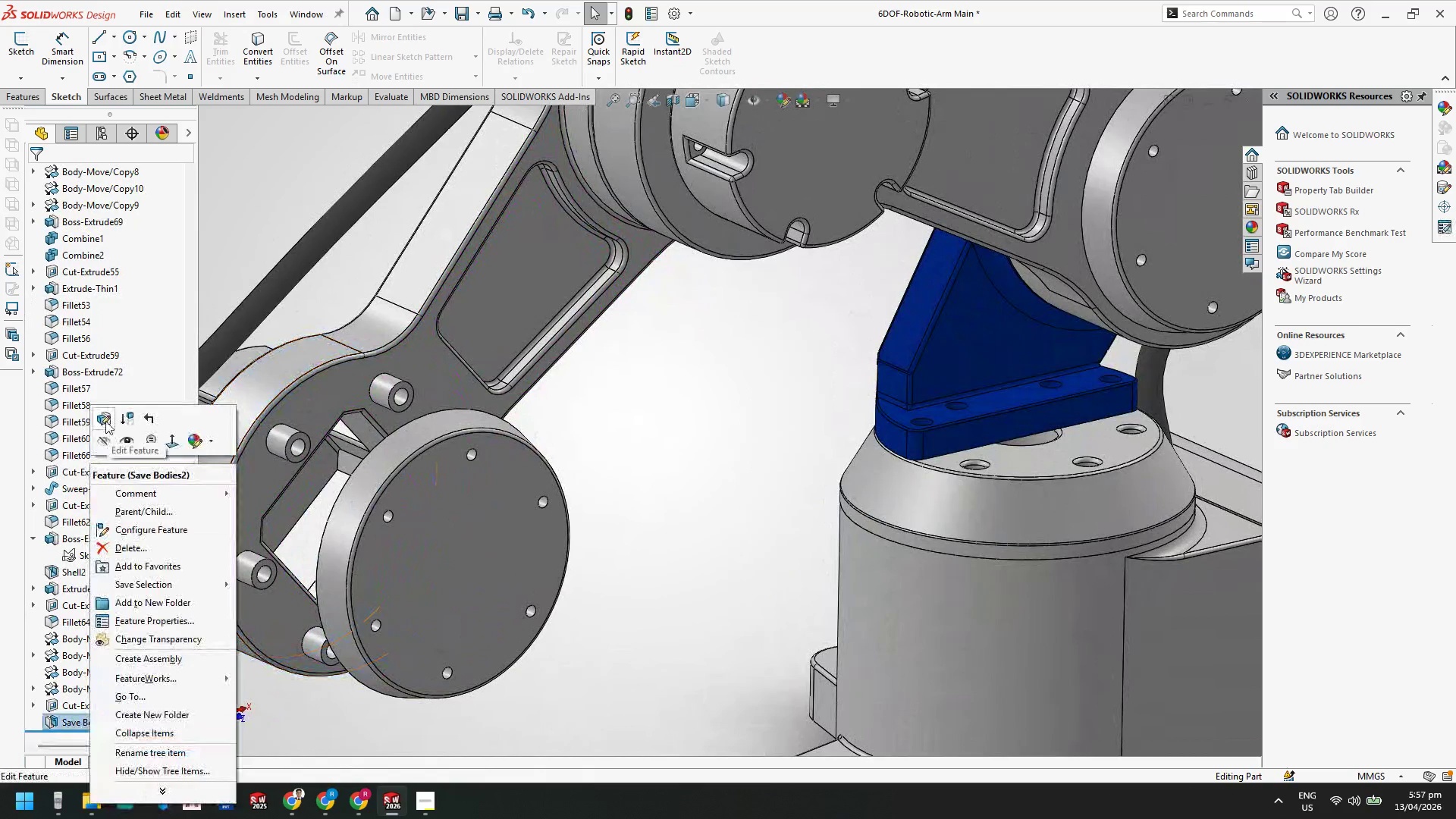 
left_click([105, 419])
 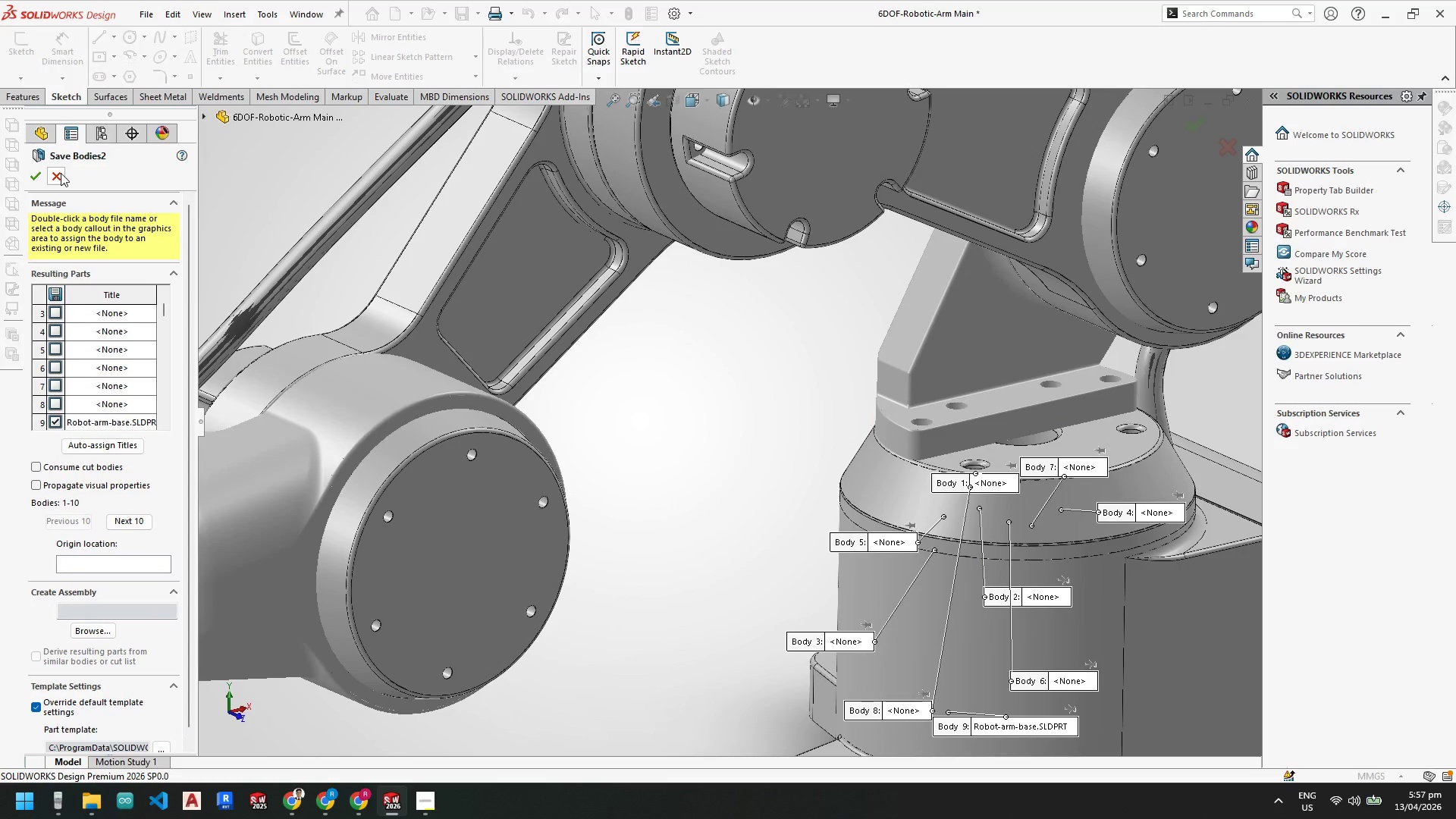 
left_click([59, 173])
 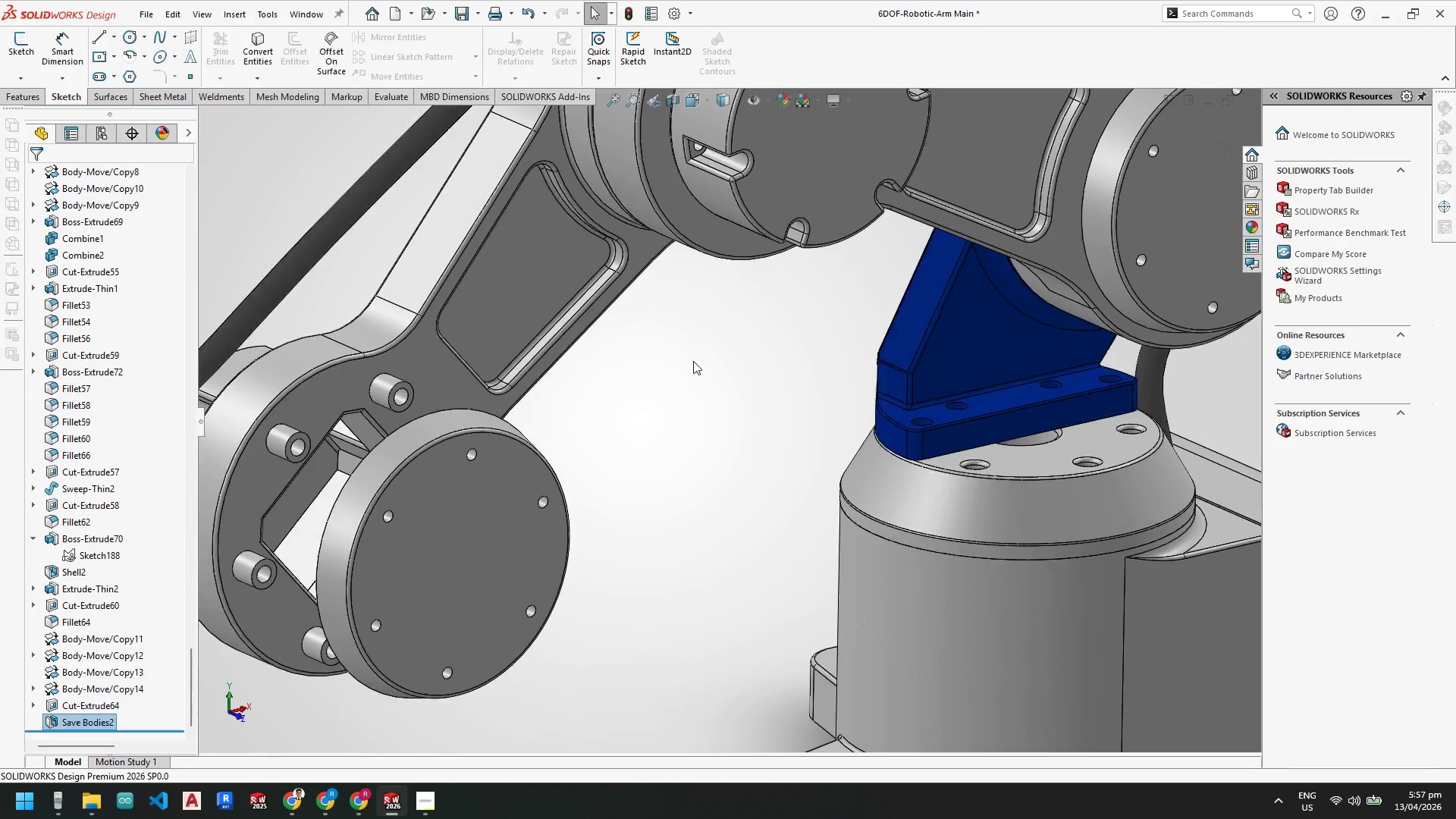 
right_click([717, 434])
 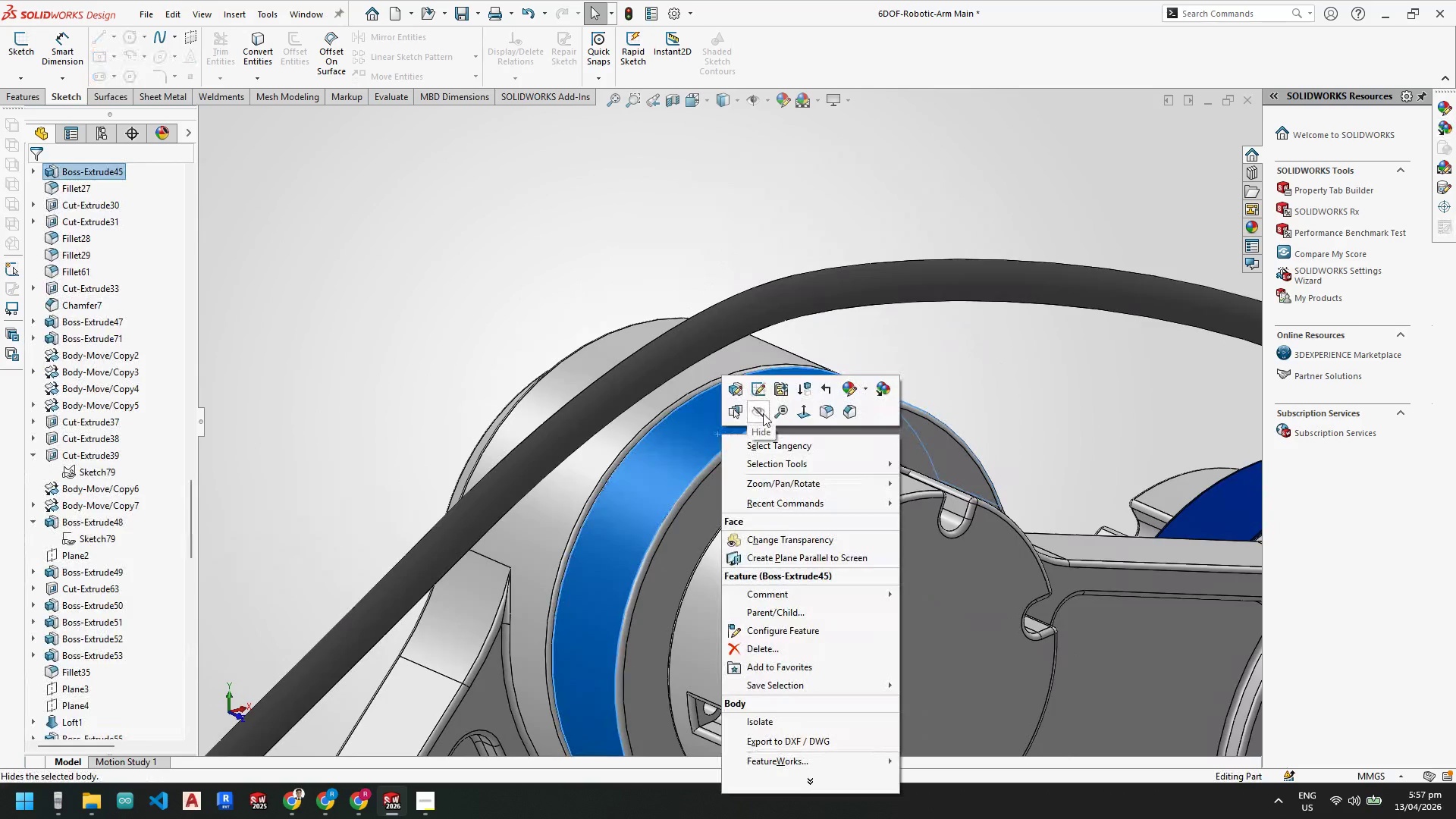 
scroll: coordinate [714, 410], scroll_direction: down, amount: 2.0
 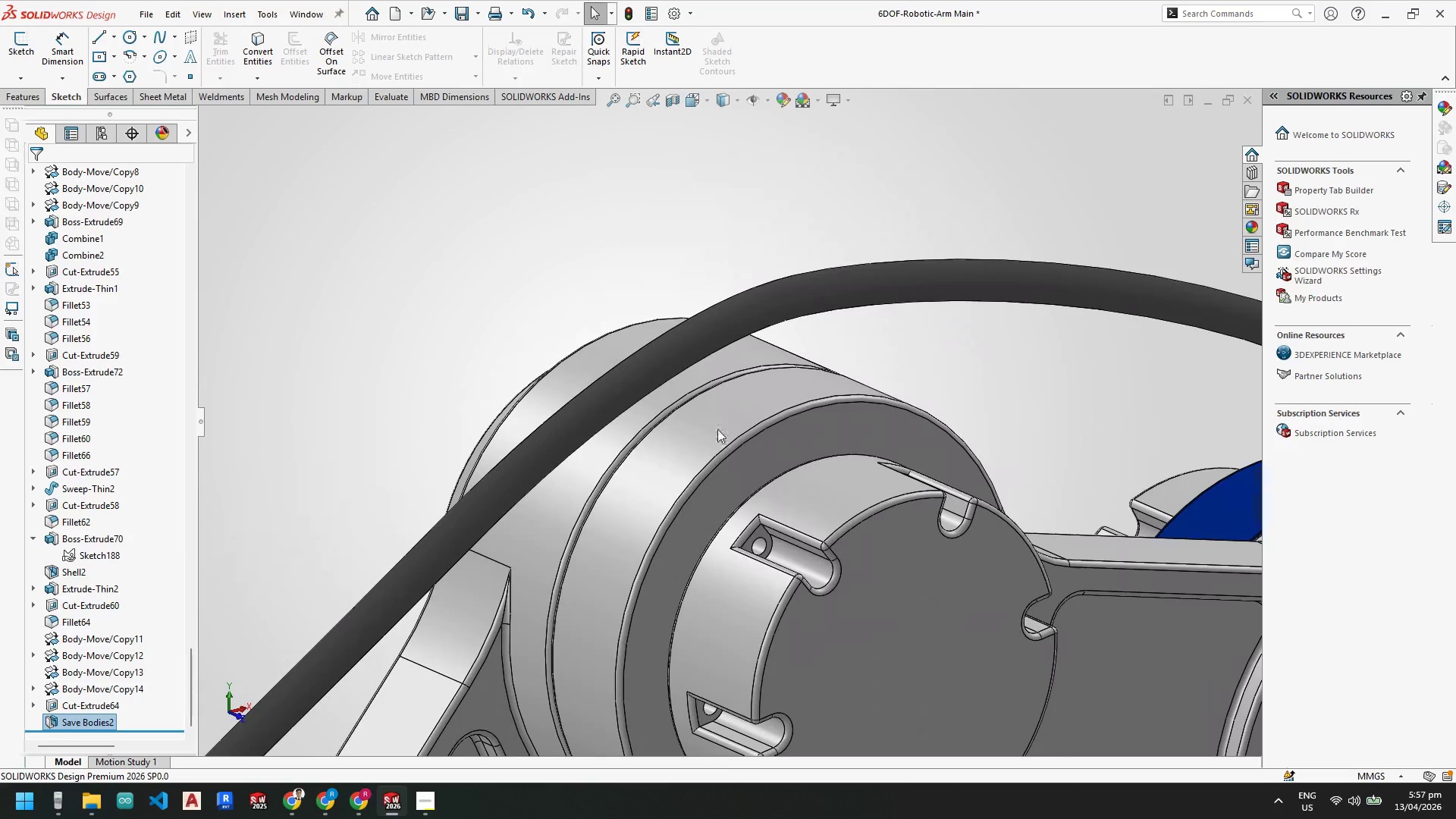 
left_click([761, 413])
 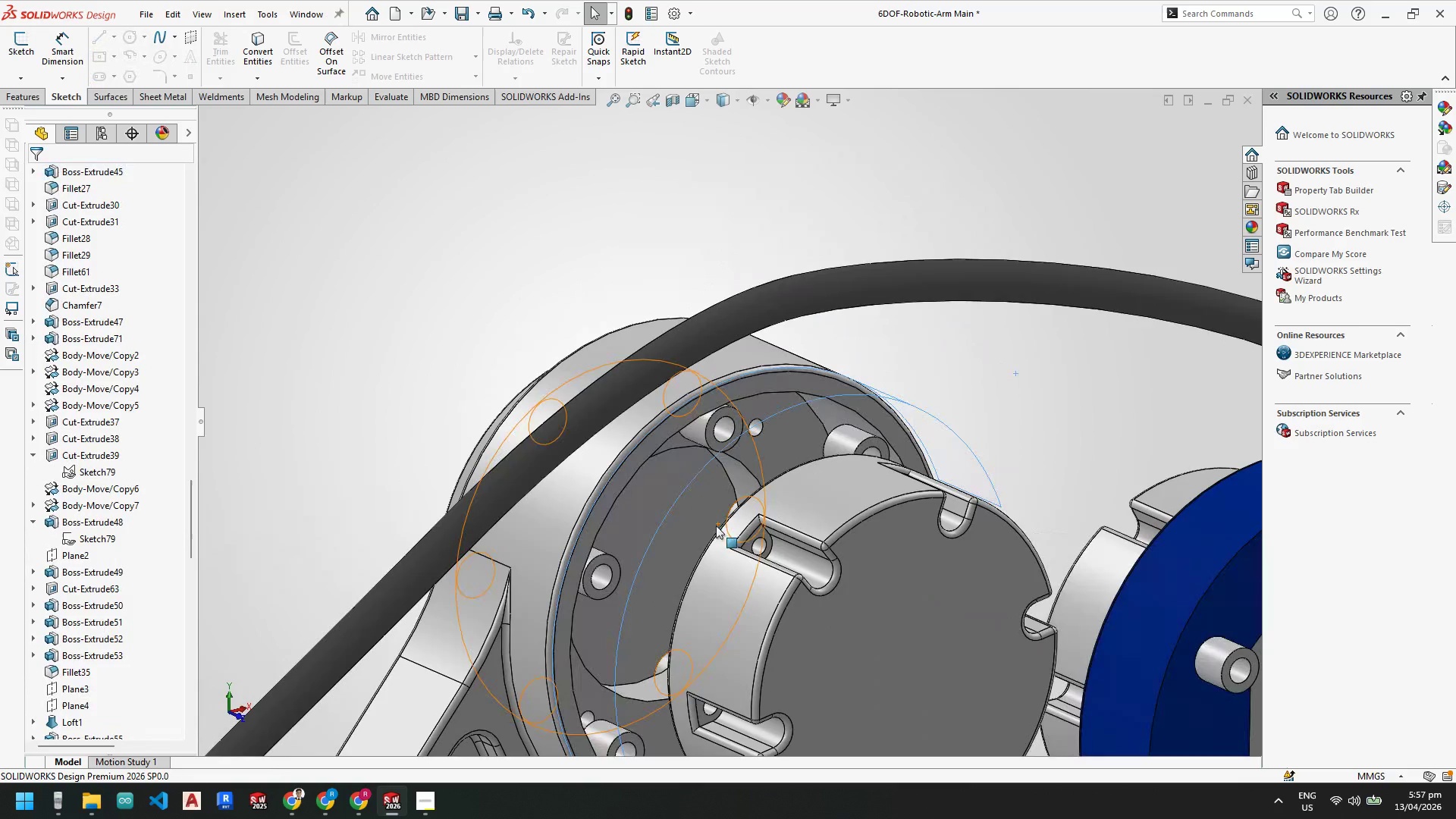 
scroll: coordinate [711, 620], scroll_direction: up, amount: 8.0
 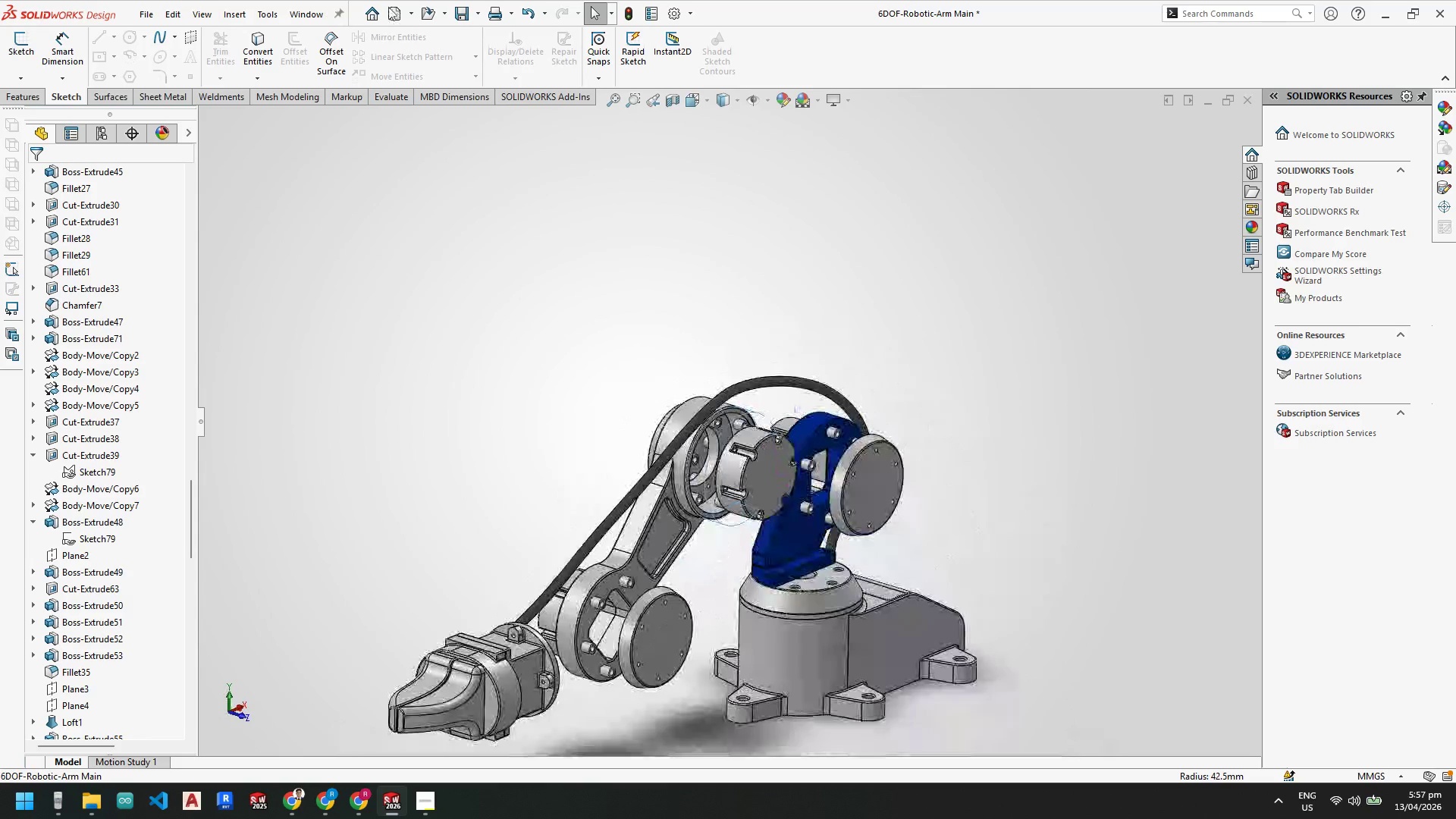 
scroll: coordinate [112, 695], scroll_direction: down, amount: 27.0
 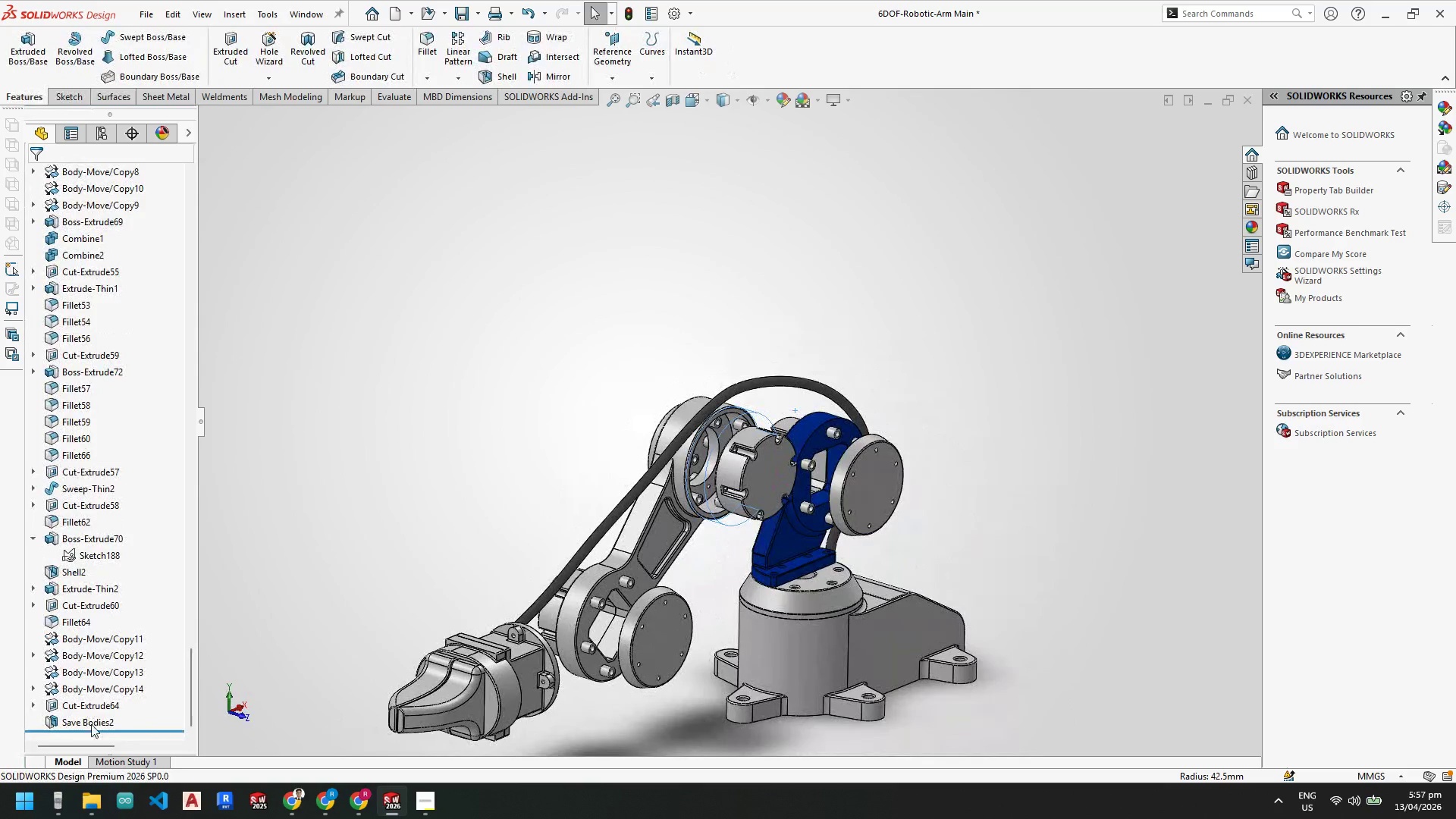 
right_click([91, 724])
 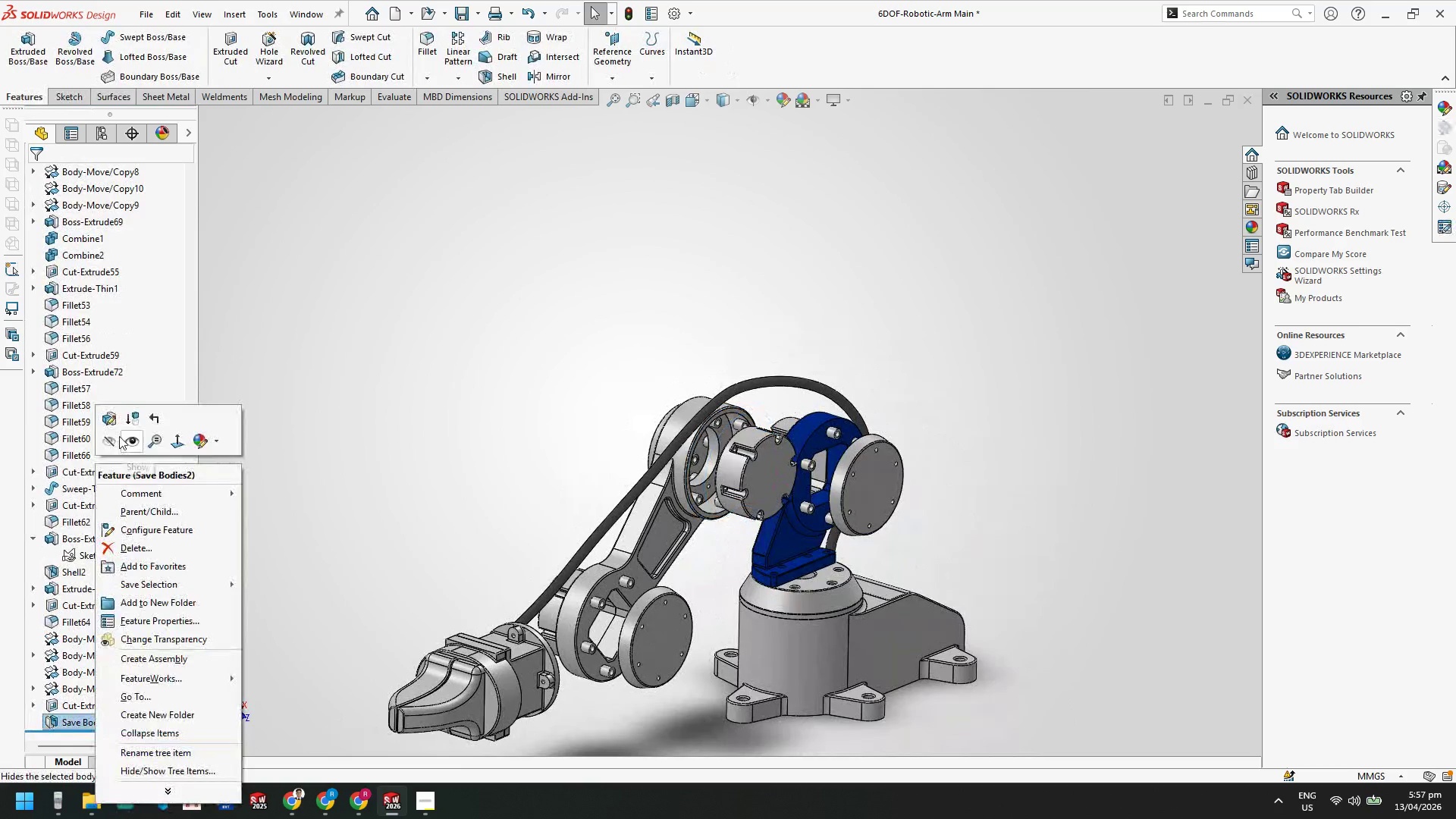 
left_click([104, 418])
 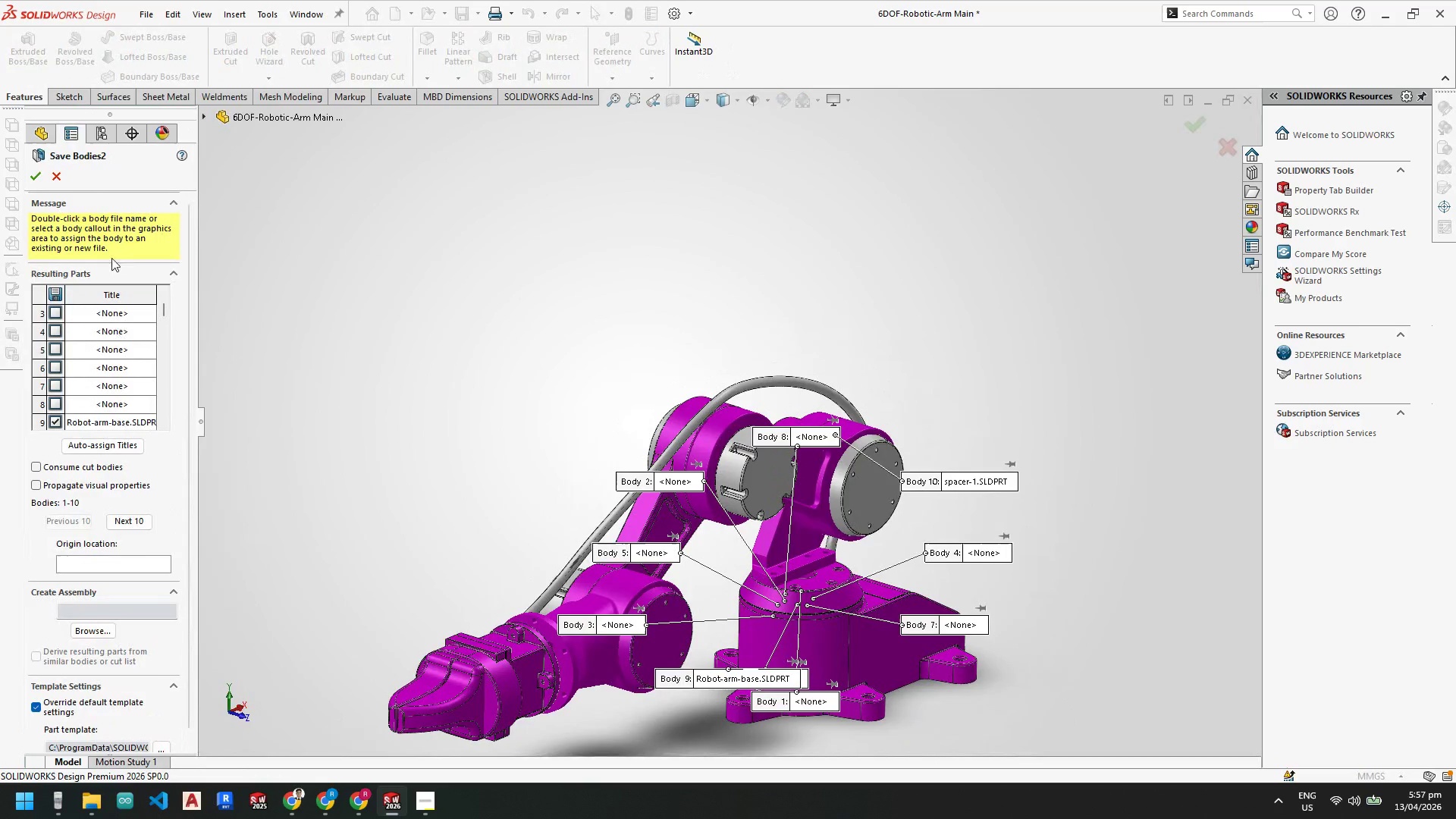 
left_click([33, 177])
 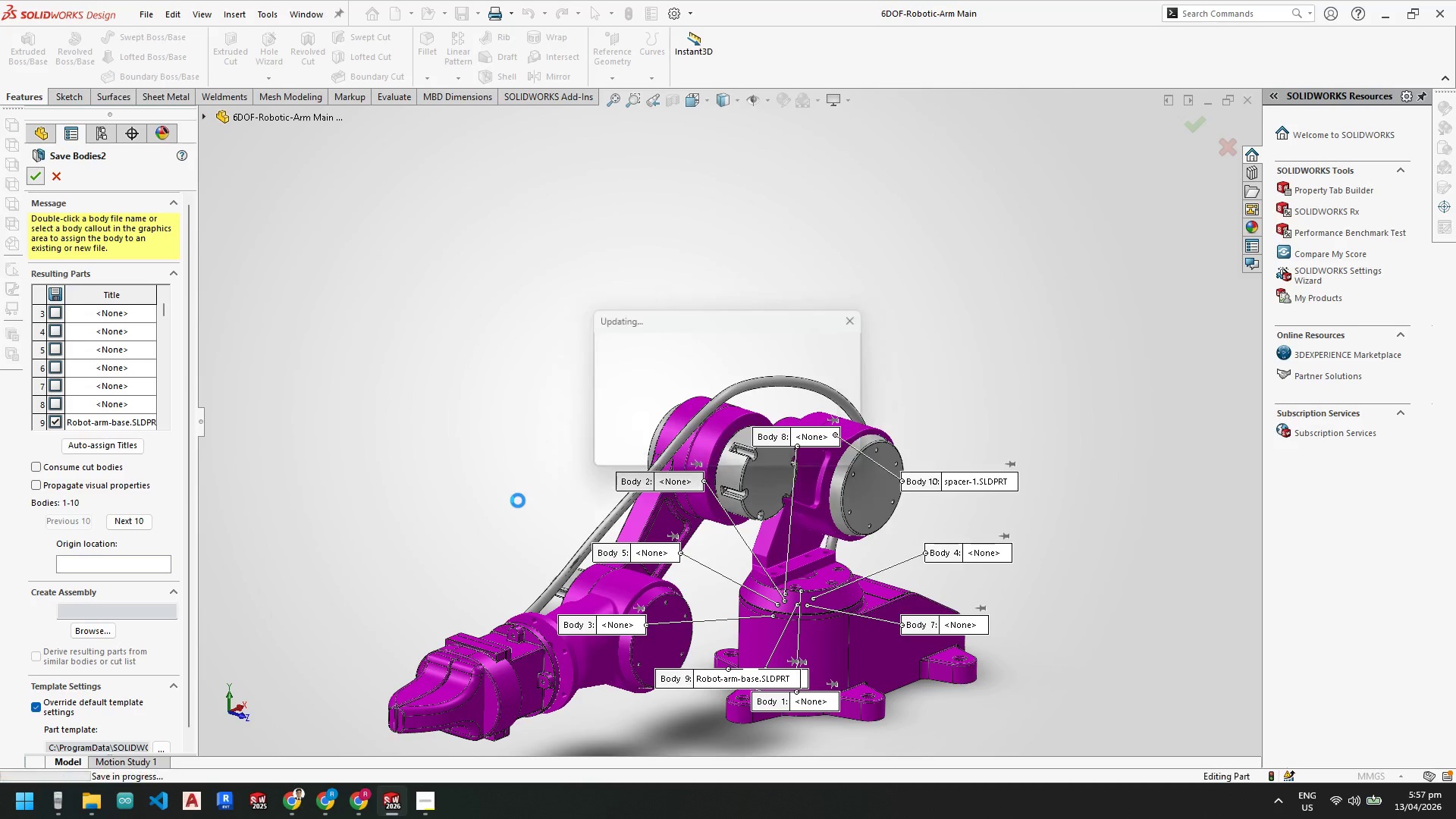 
left_click([435, 805])